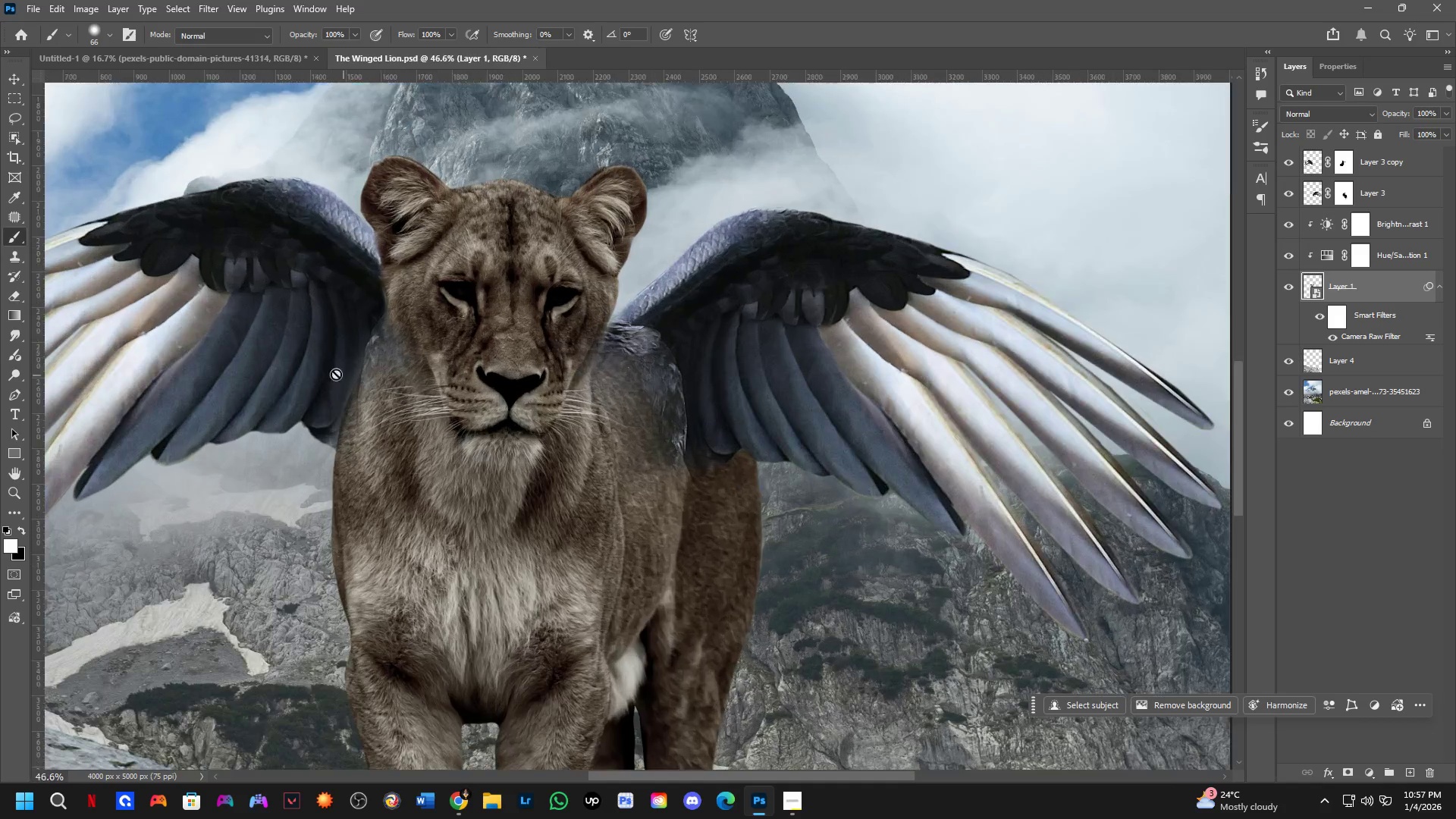 
left_click([288, 329])
 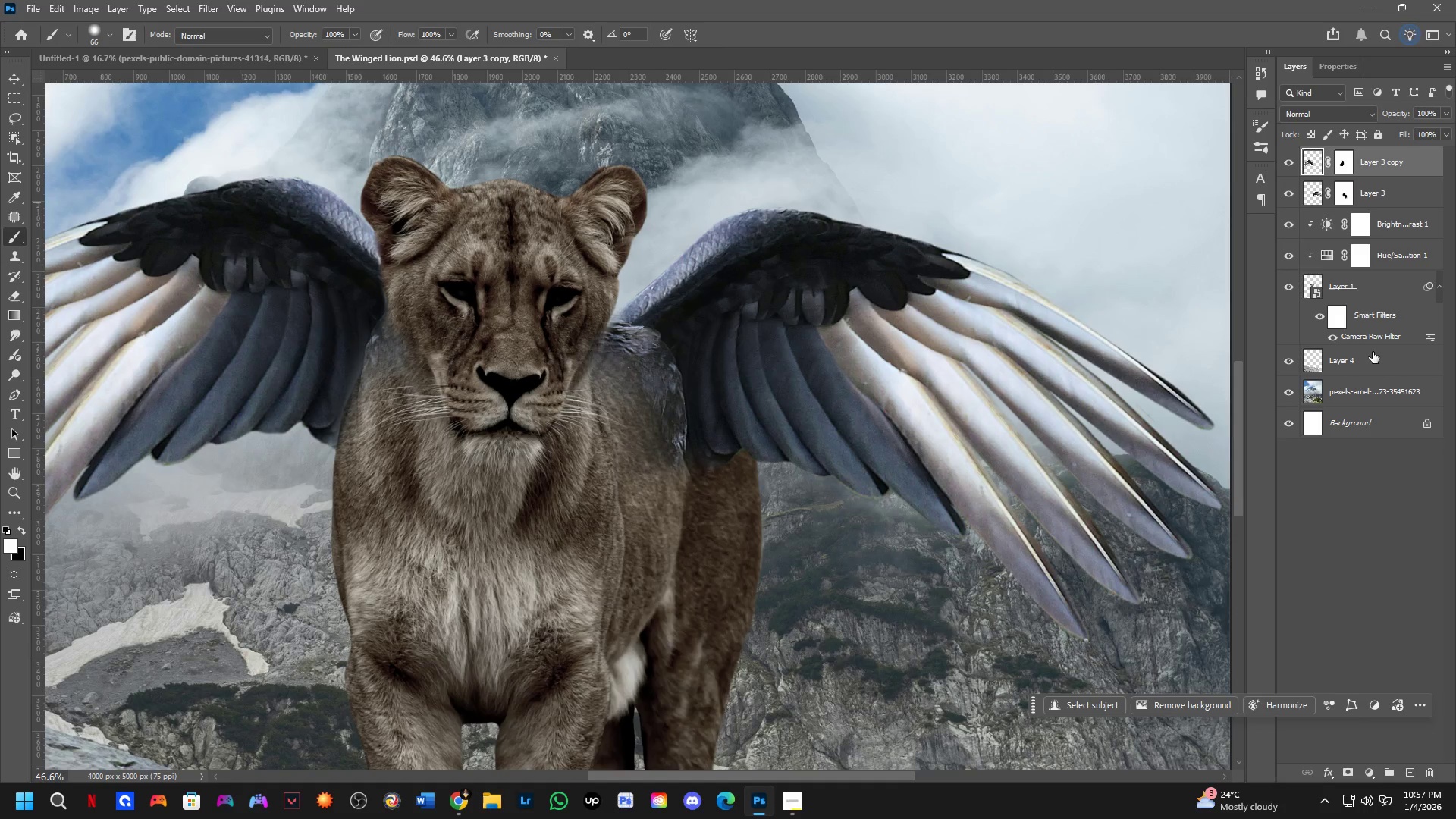 
hold_key(key=ControlLeft, duration=2.16)
 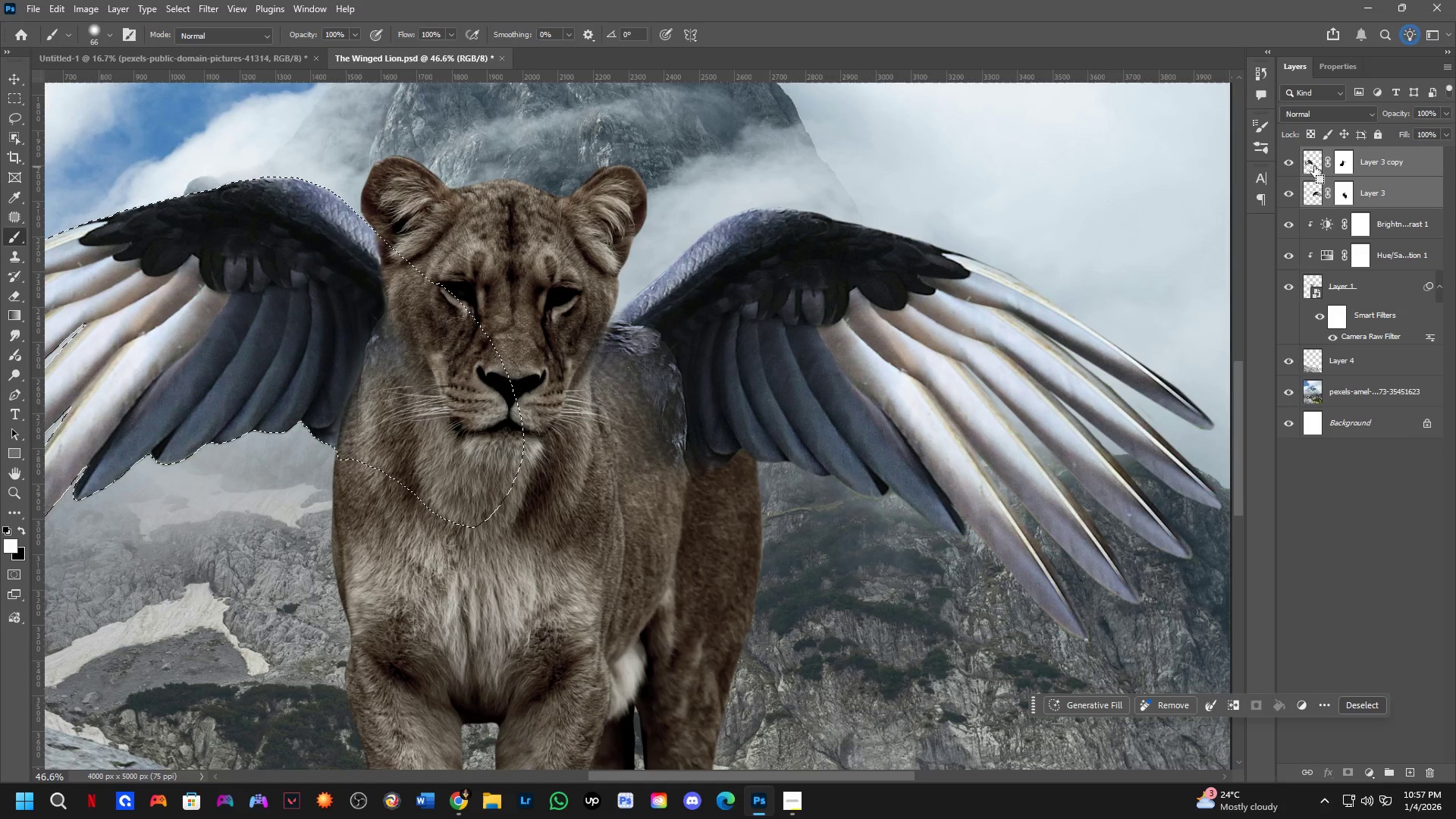 
key(Control+Shift+ShiftLeft)
 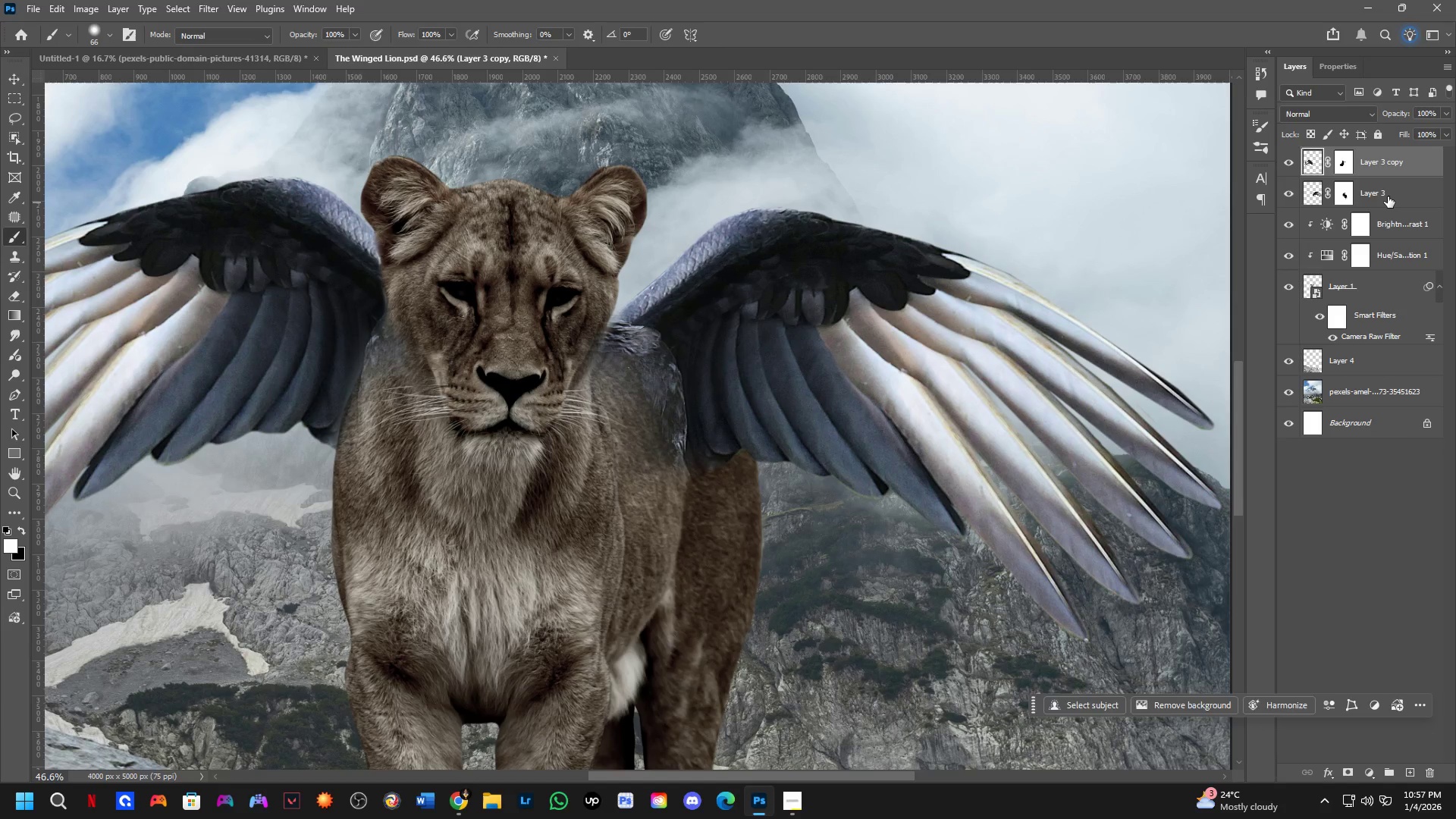 
left_click([1388, 196])
 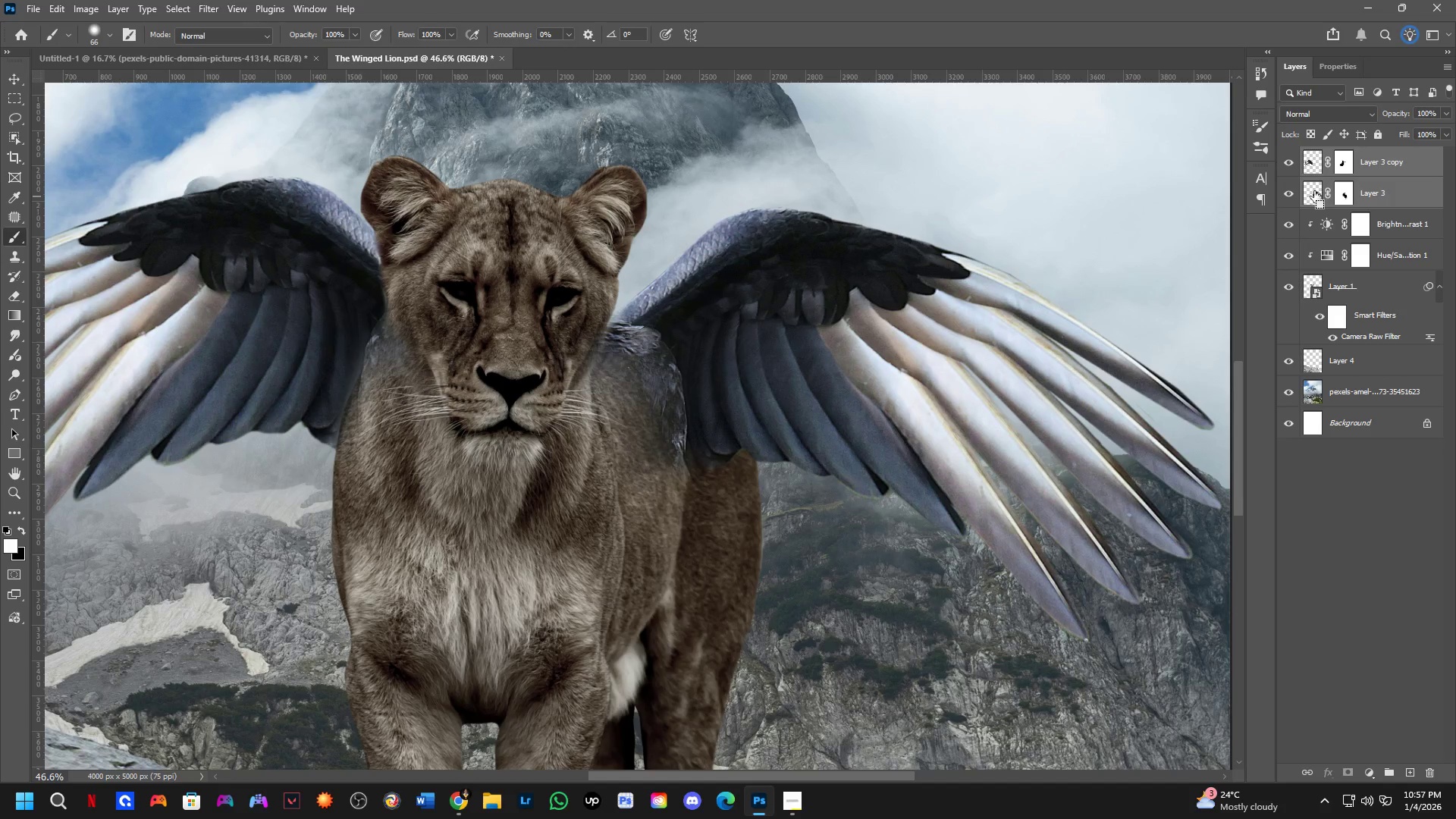 
double_click([1312, 162])
 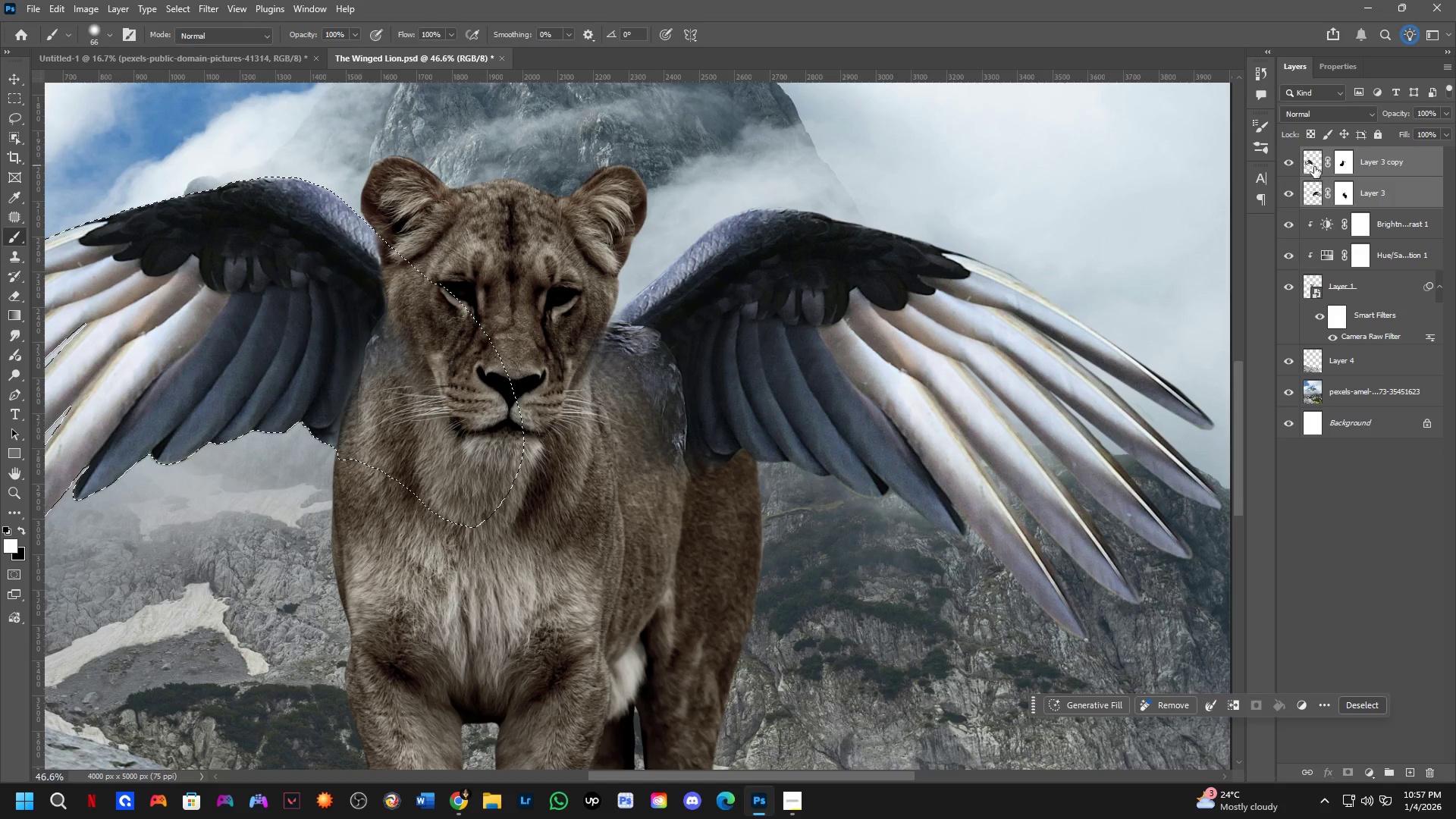 
hold_key(key=ControlLeft, duration=1.75)
hold_key(key=ShiftLeft, duration=1.17)
left_click([1316, 177])
 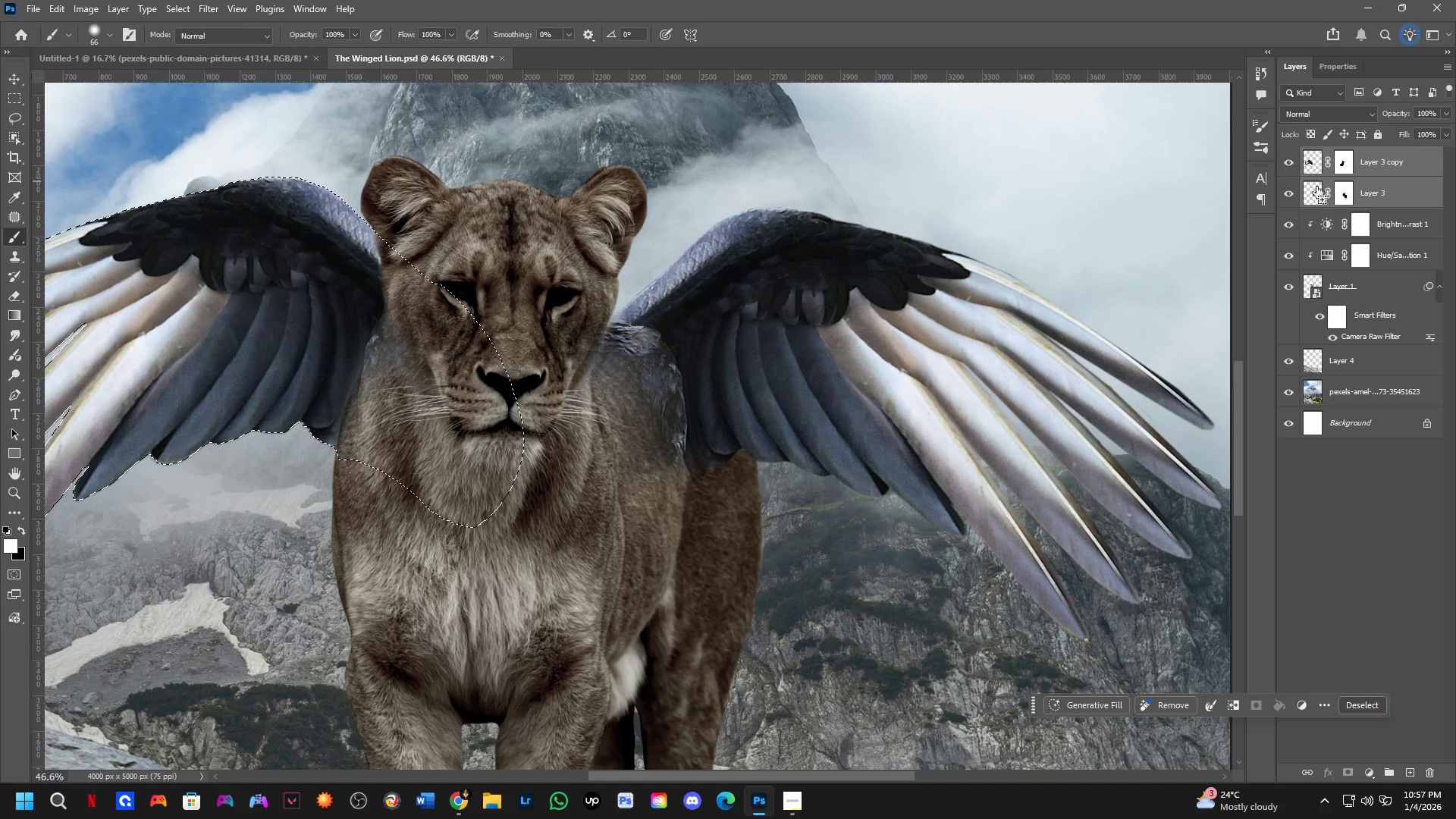 
double_click([1316, 188])
 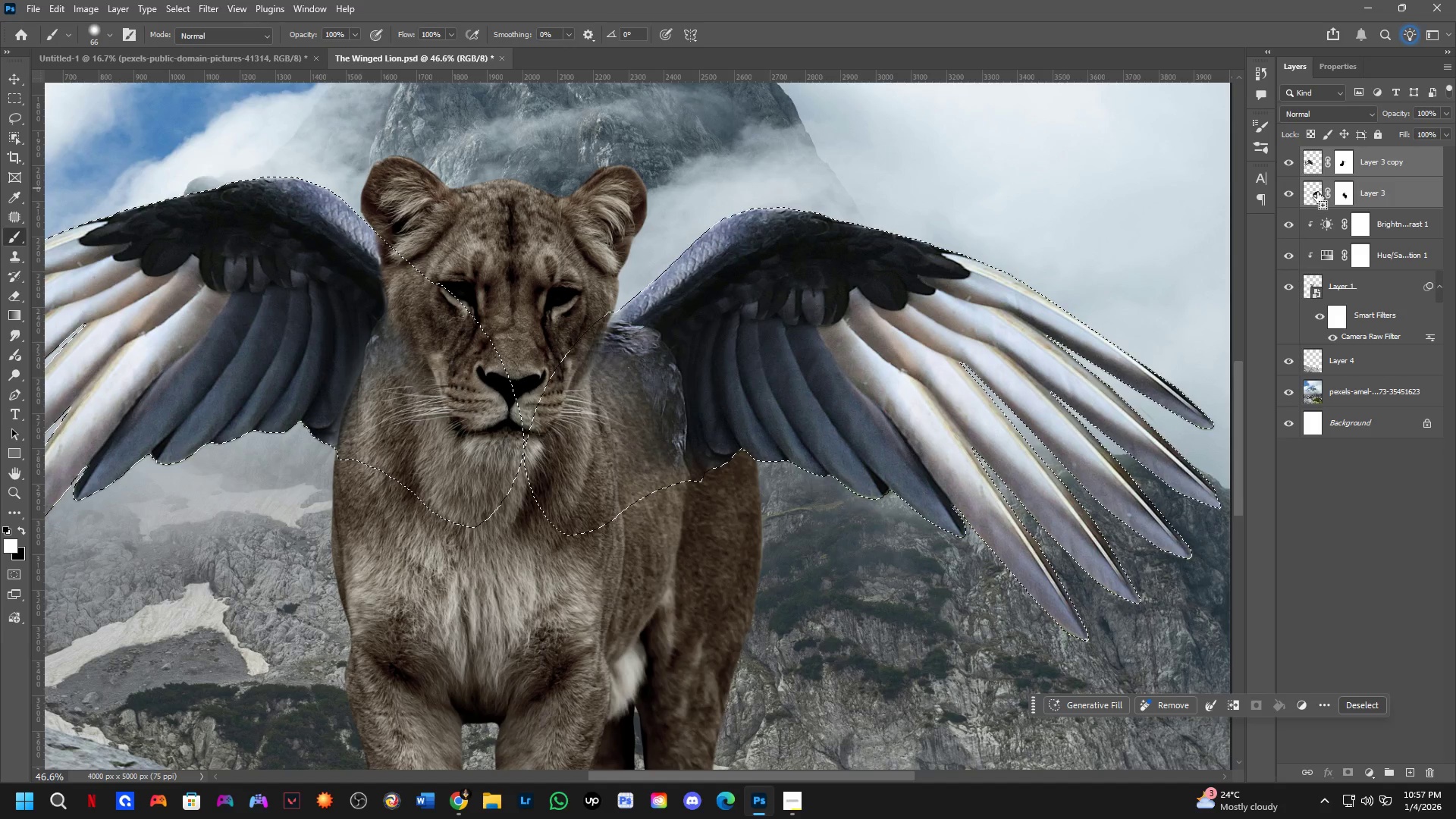 
hold_key(key=ShiftLeft, duration=3.2)
 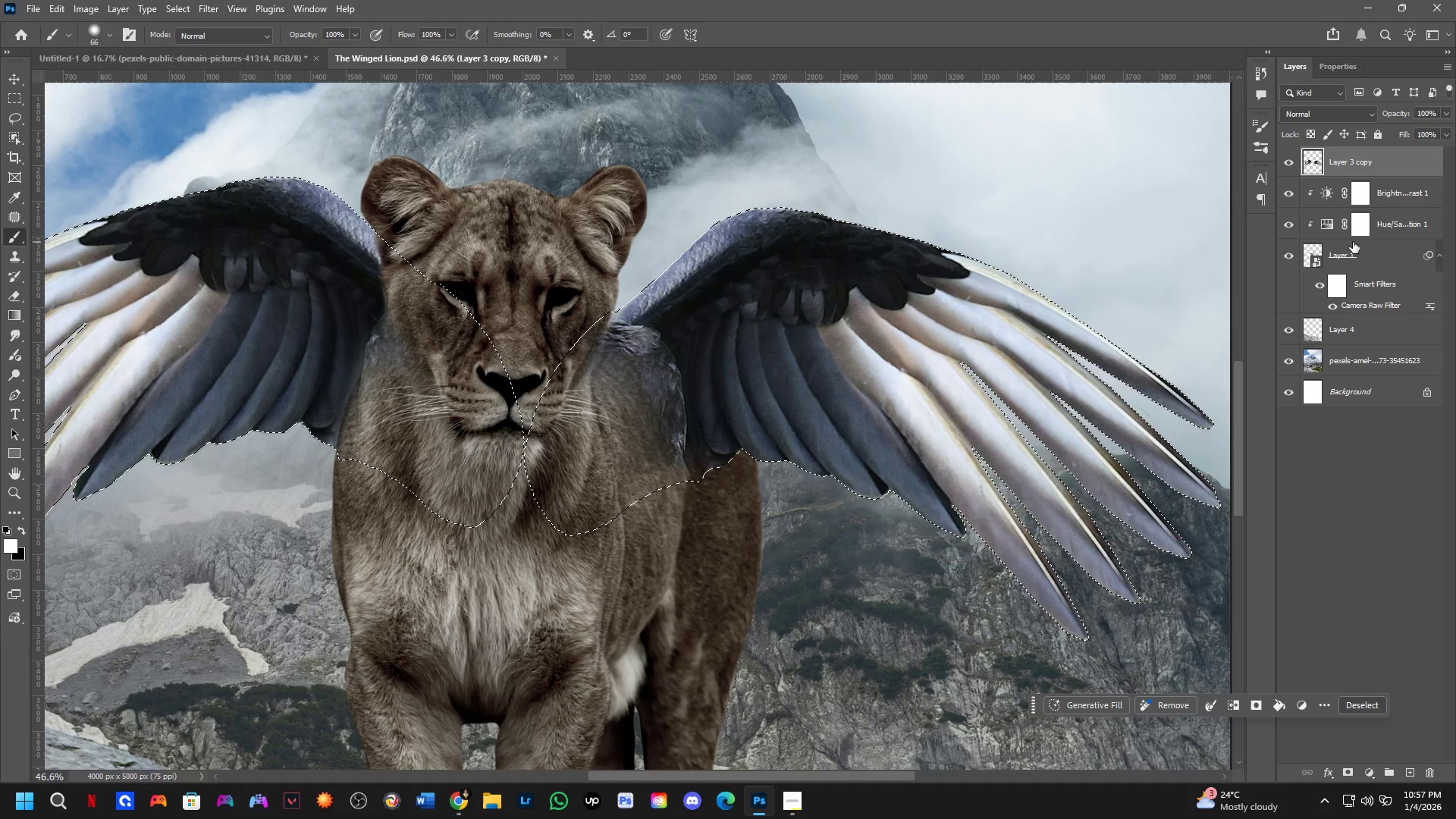 
key(Control+E)
 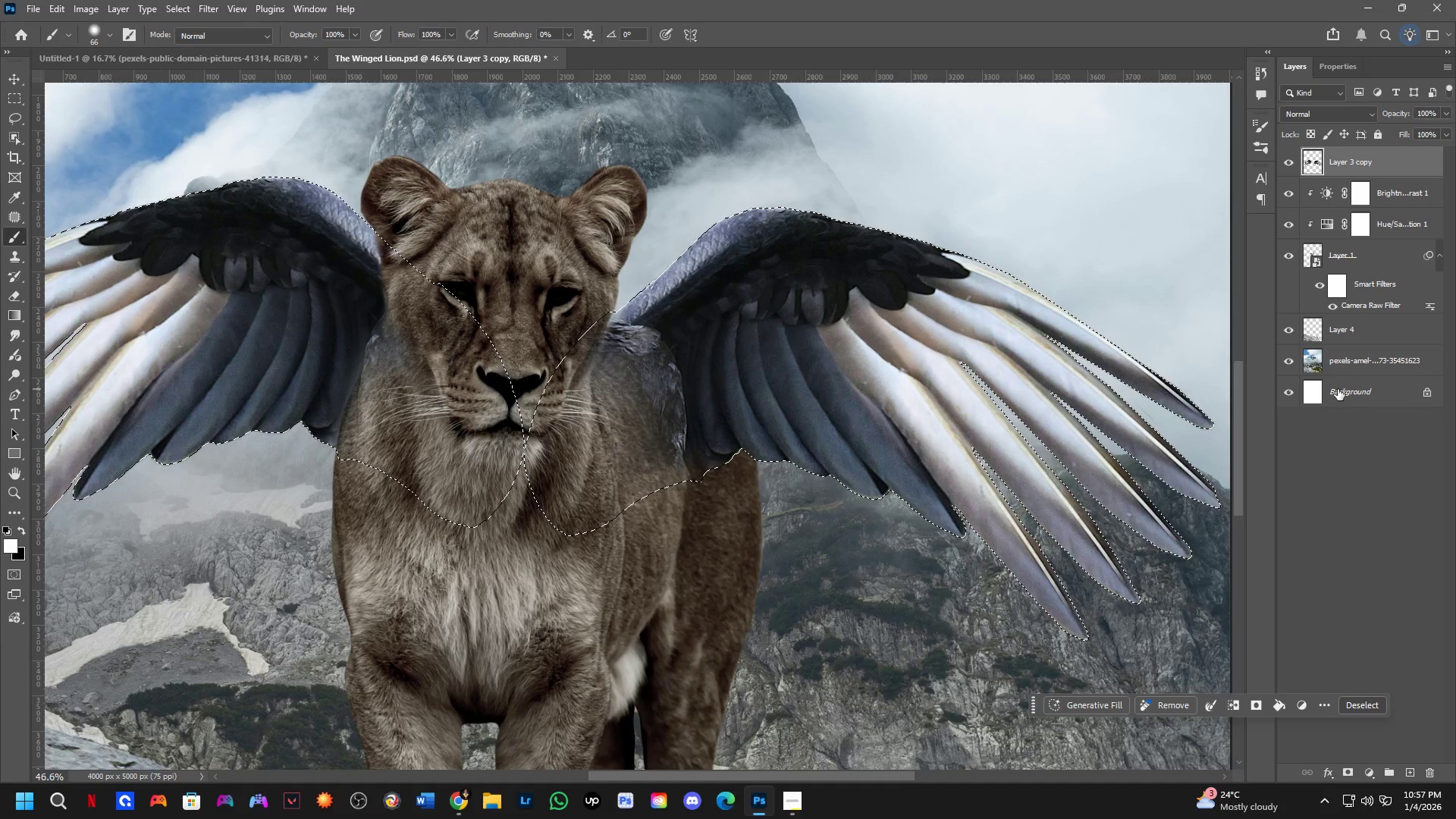 
key(Control+D)
 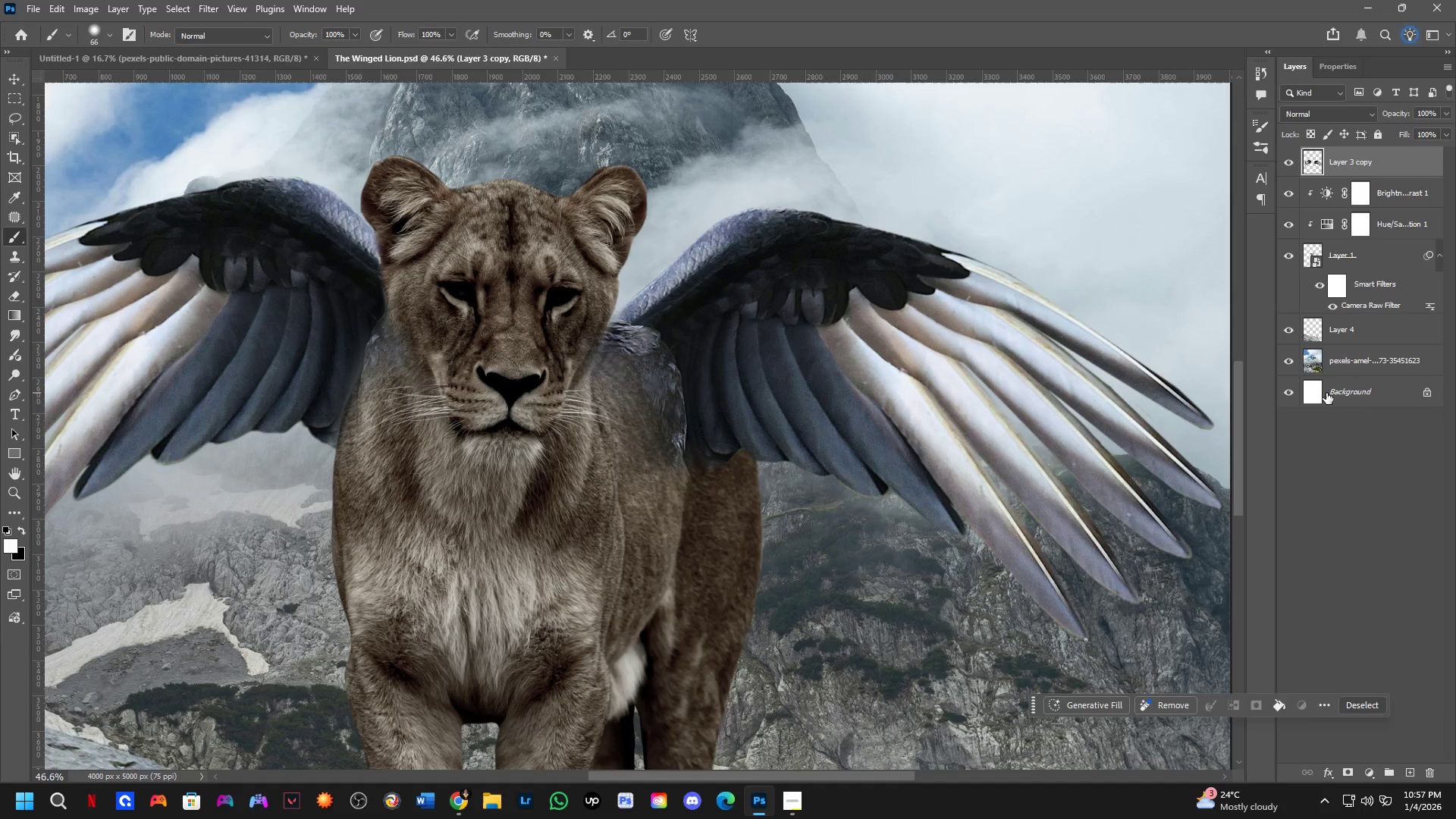 
key(Control+Z)
 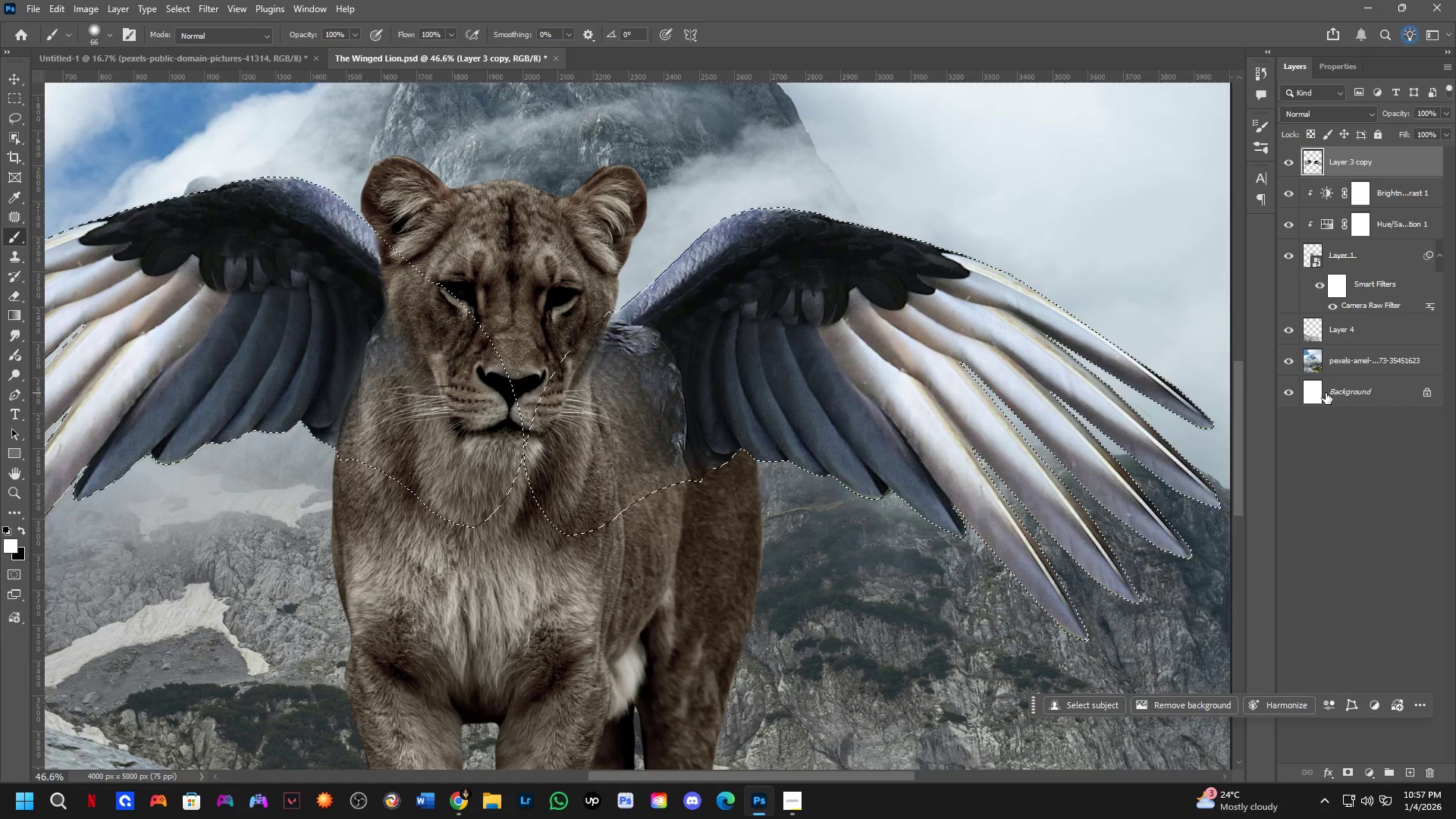 
key(Control+Z)
 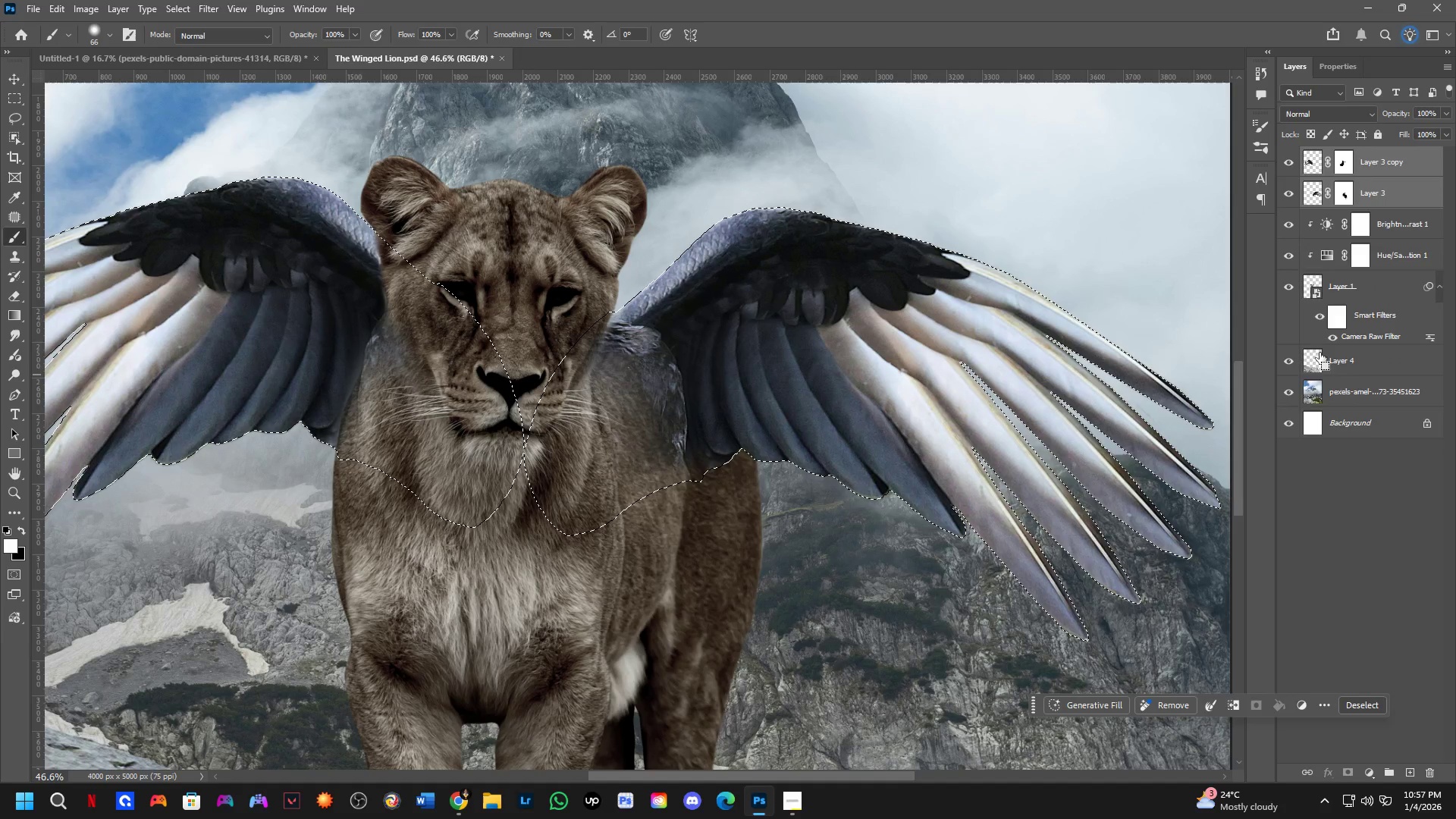 
hold_key(key=ShiftLeft, duration=0.45)
 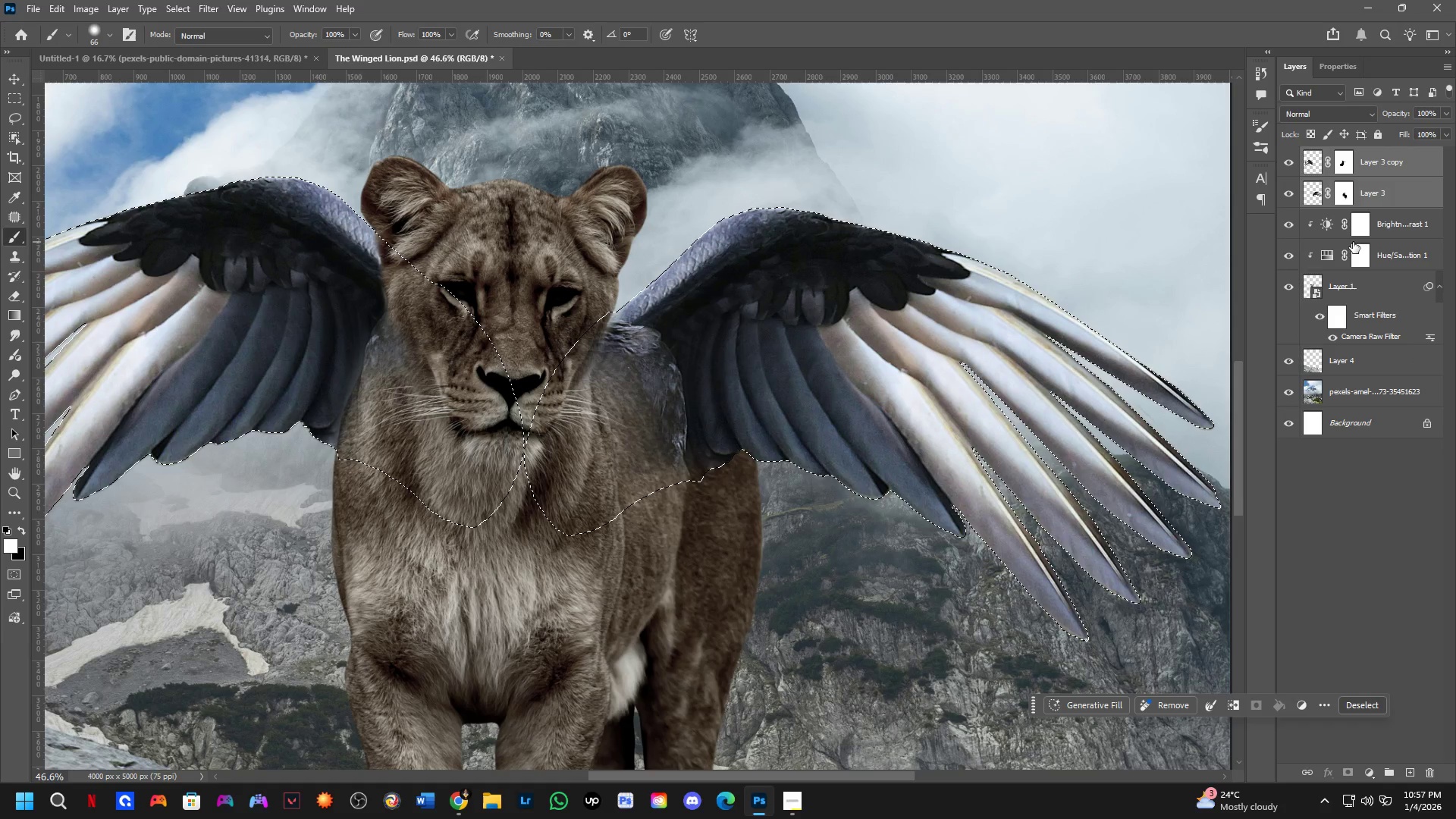 
hold_key(key=Z, duration=0.33)
 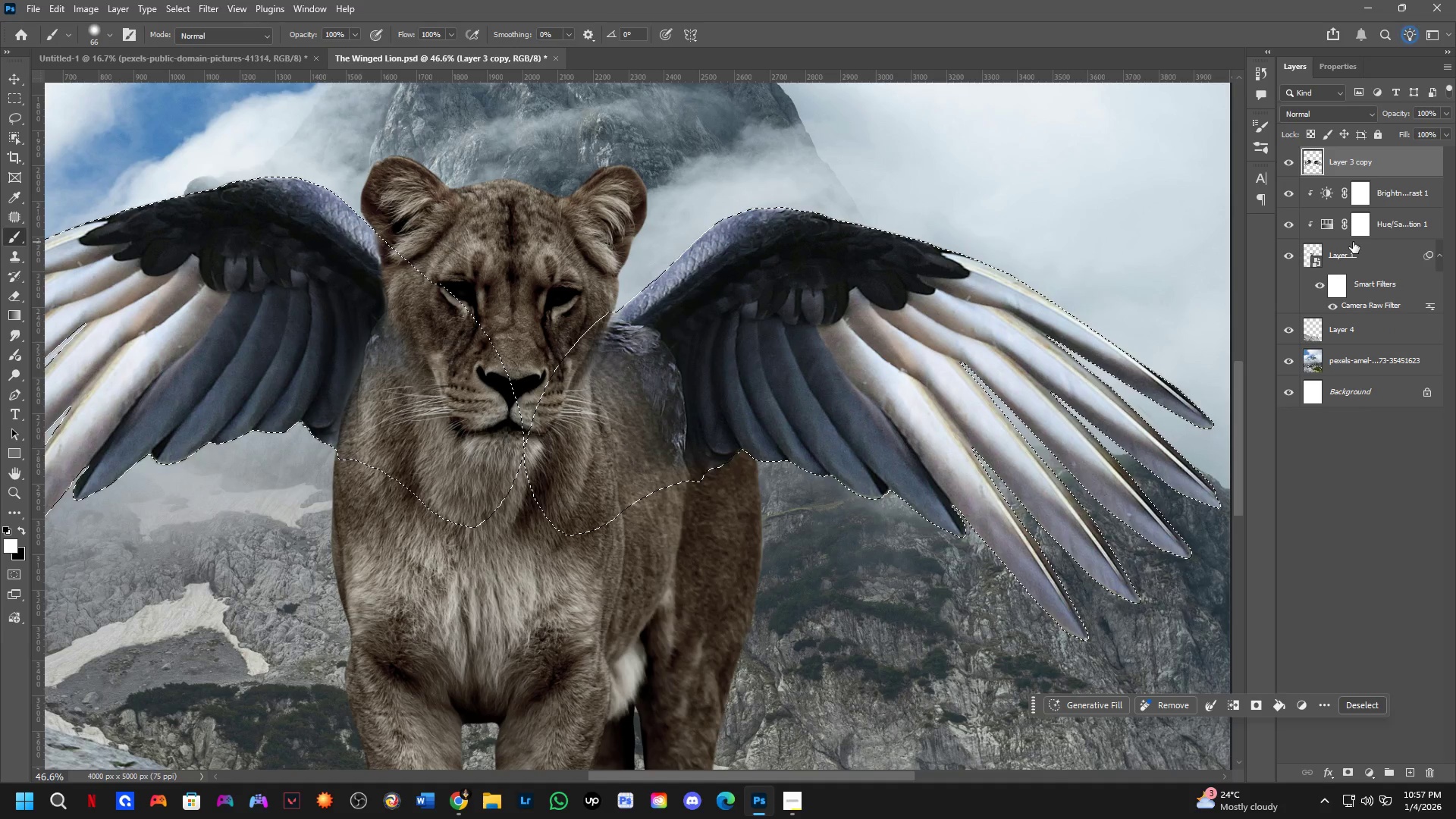 
key(Control+ControlLeft)
 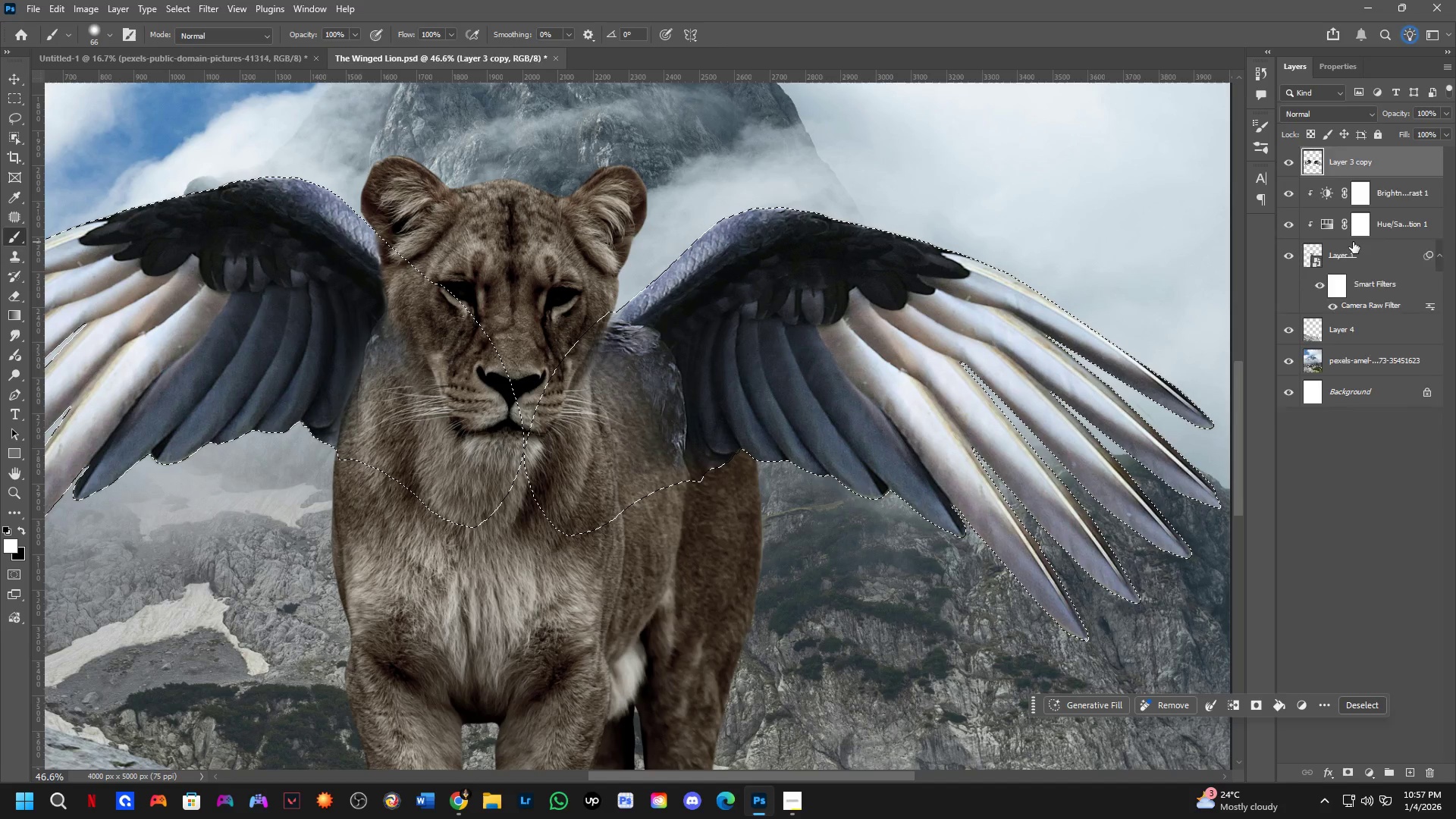 
key(Control+Z)
 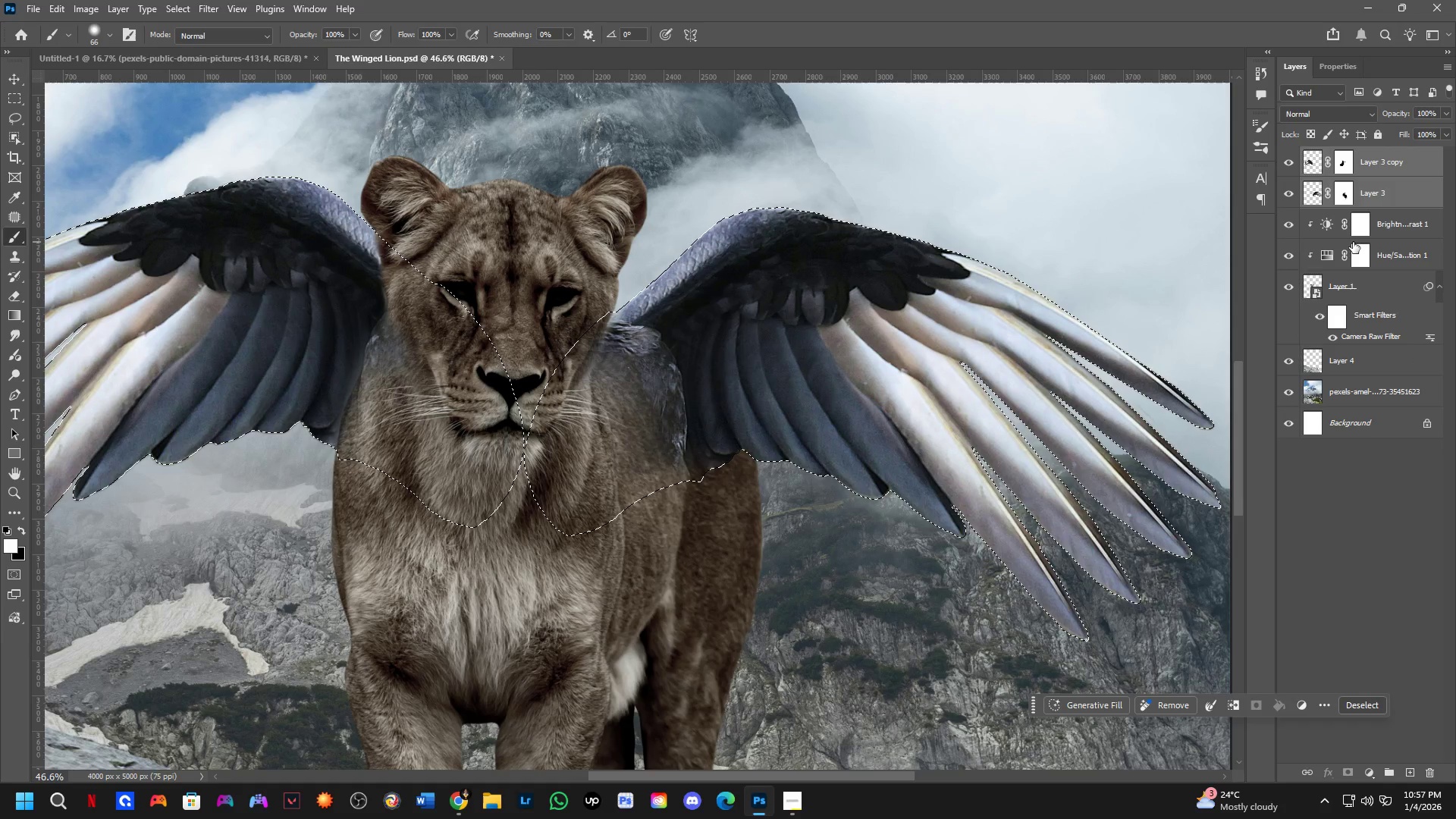 
key(Control+Shift+E)
 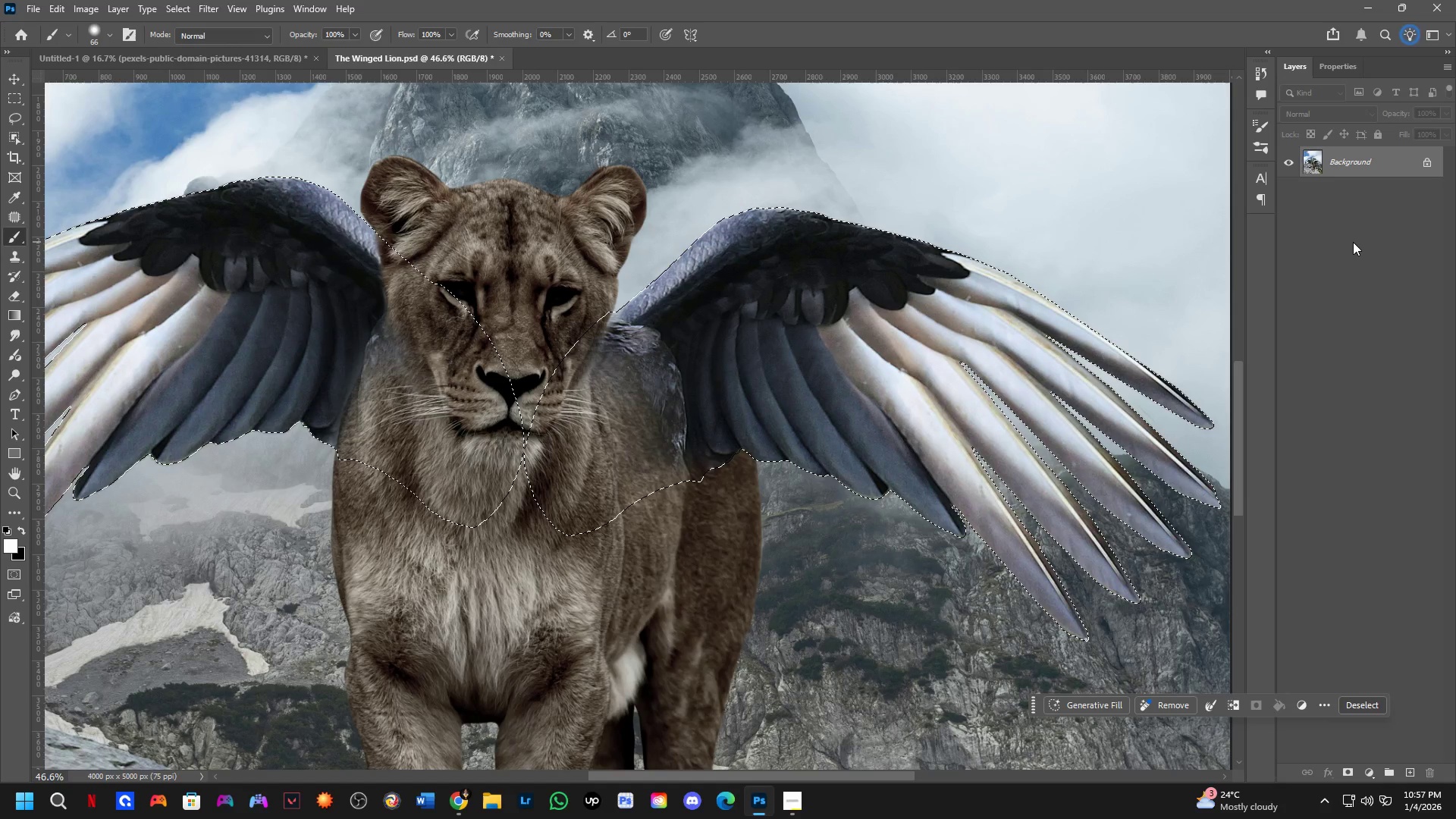 
key(Control+Z)
 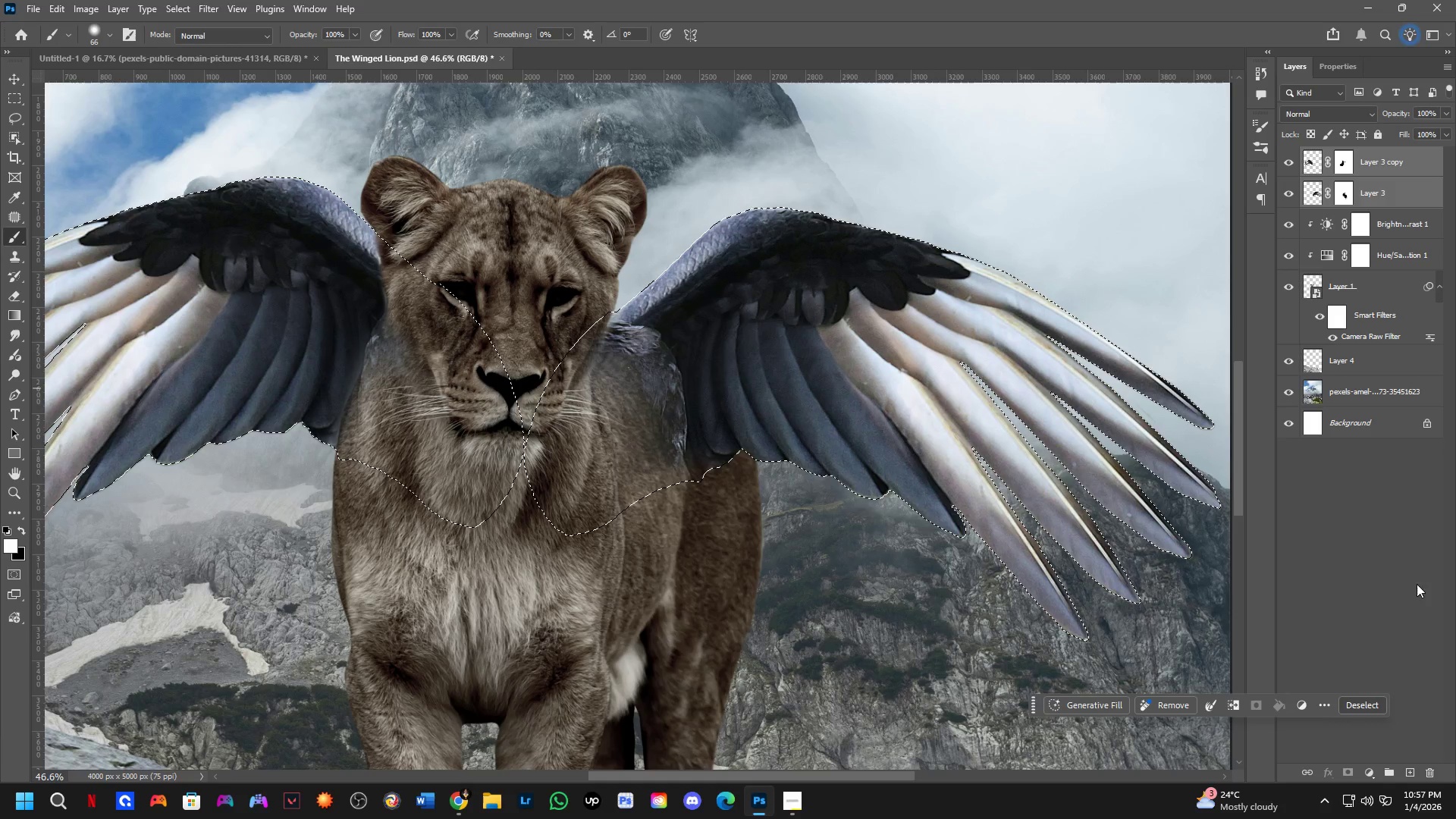 
key(Control+E)
 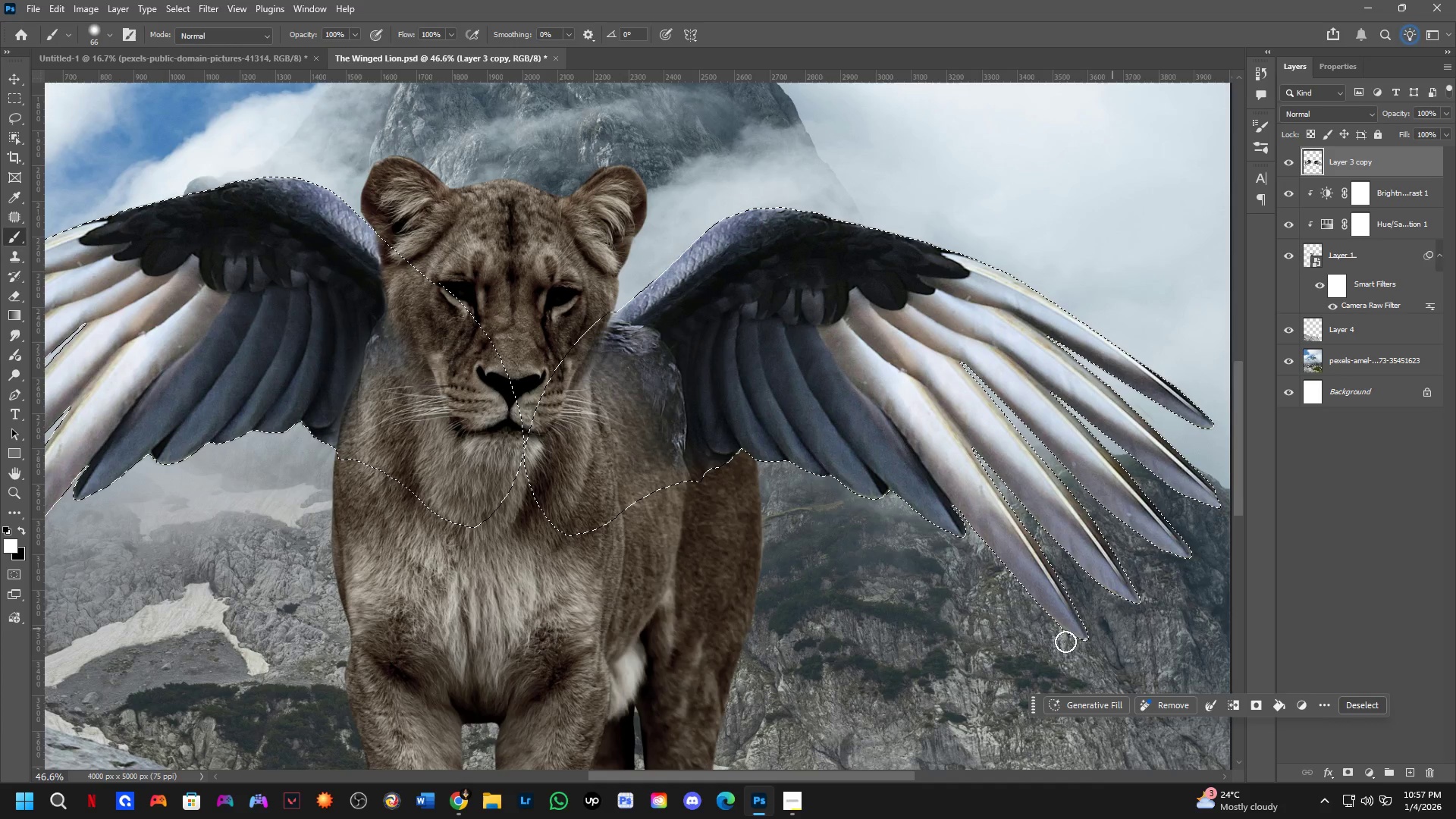 
scroll: coordinate [613, 689], scroll_direction: down, amount: 4.0
 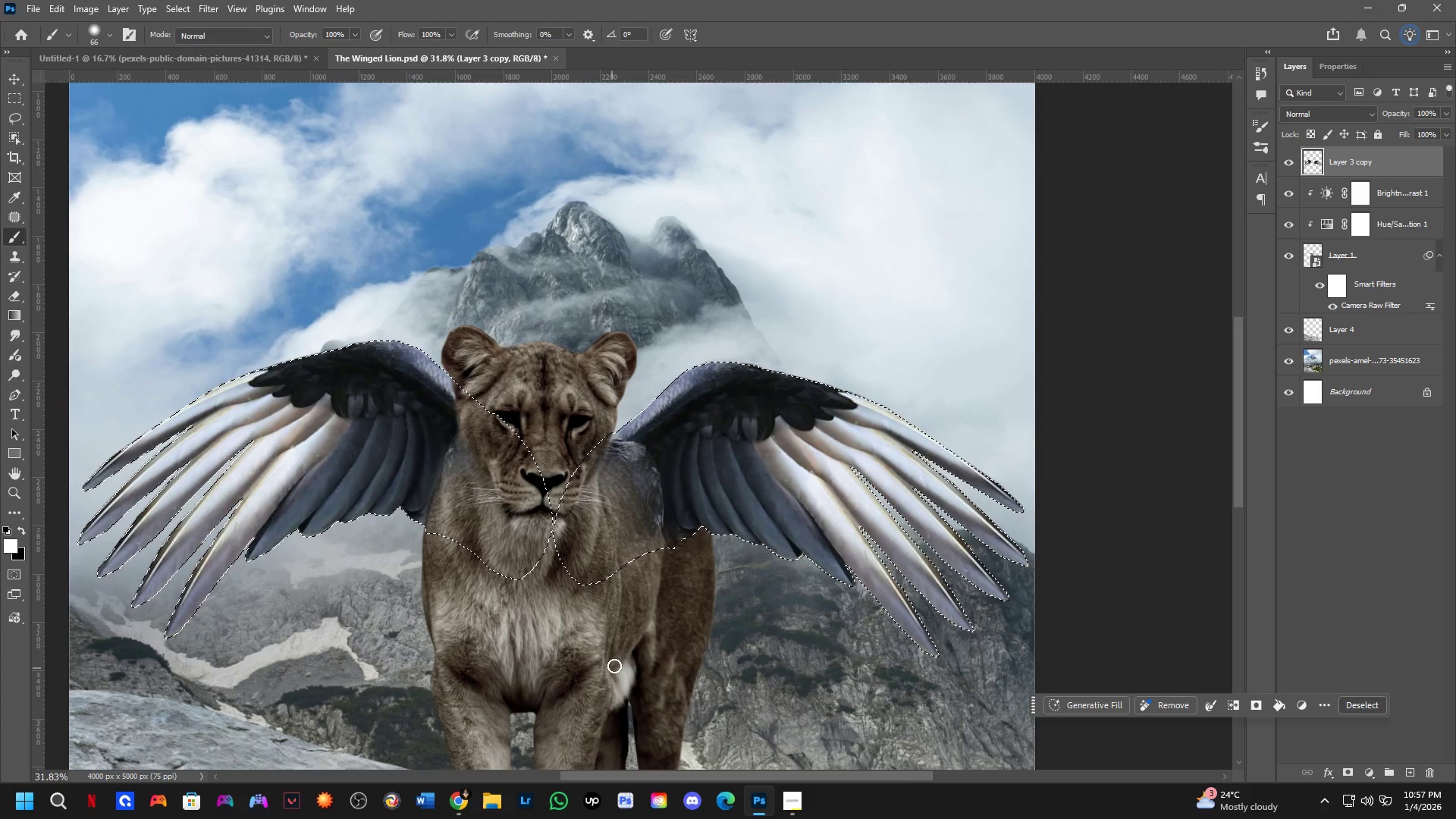 
key(Control+D)
 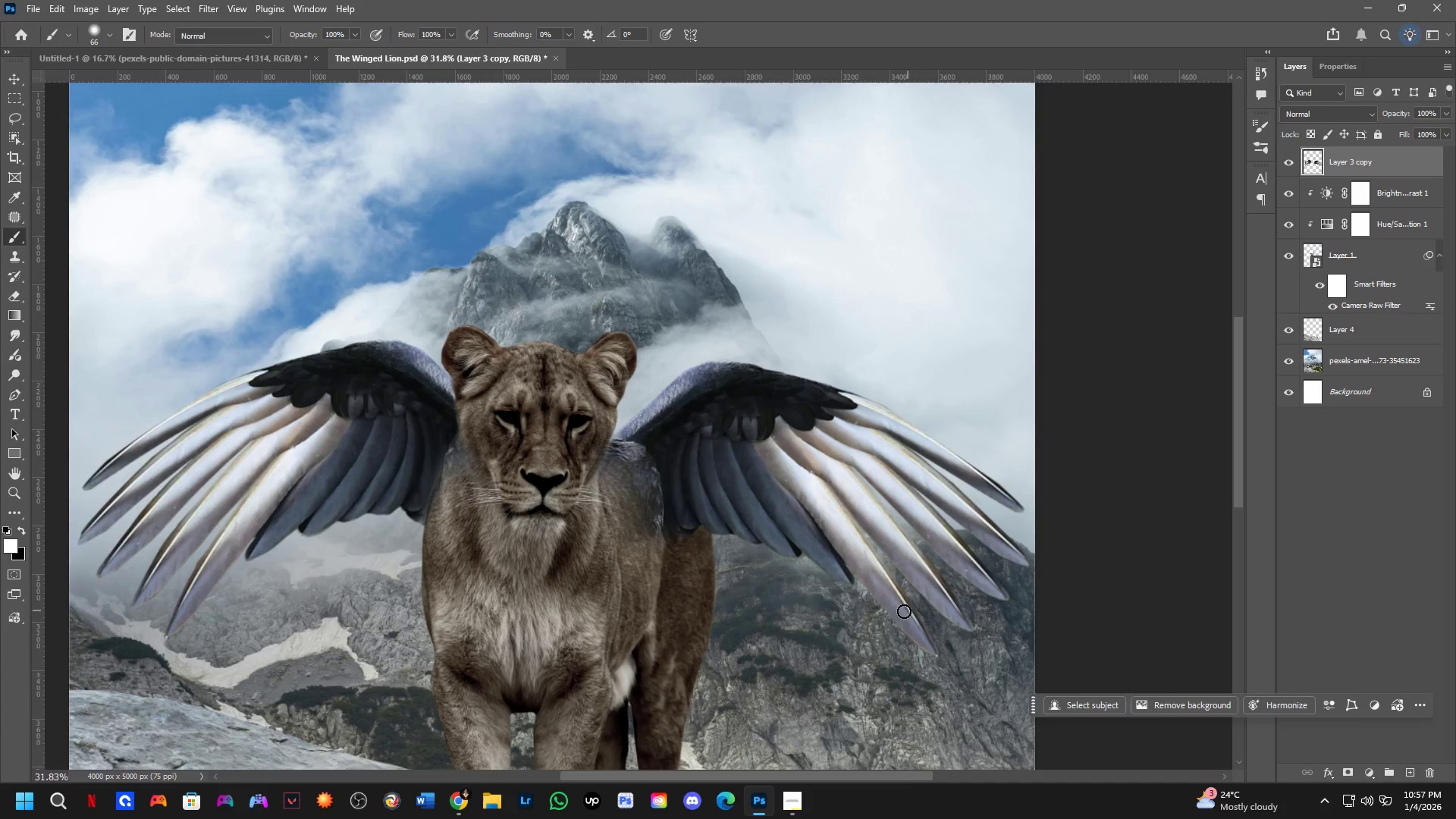 
hold_key(key=Space, duration=0.47)
 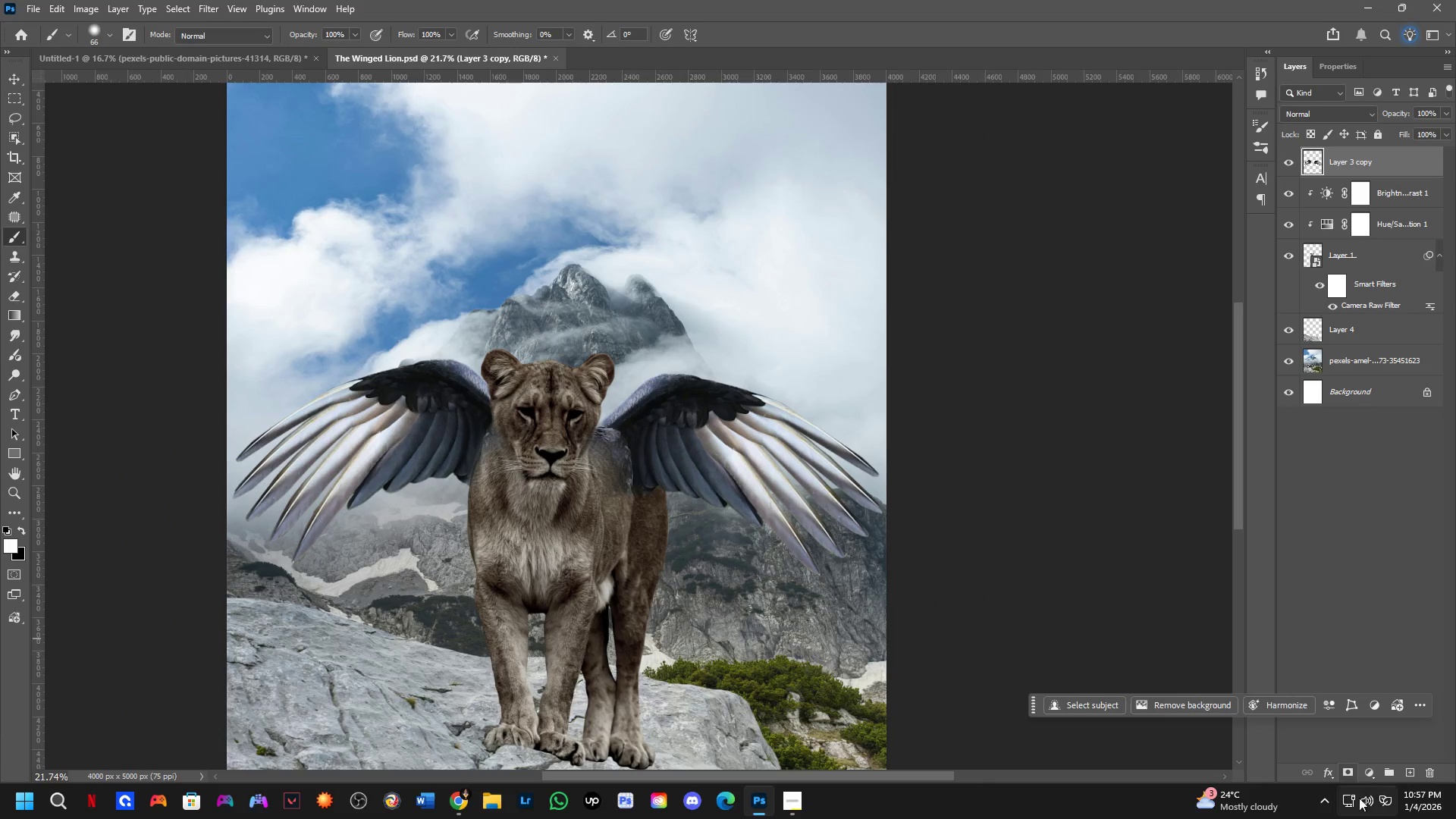 
left_click_drag(start_coordinate=[530, 618], to_coordinate=[533, 586])
 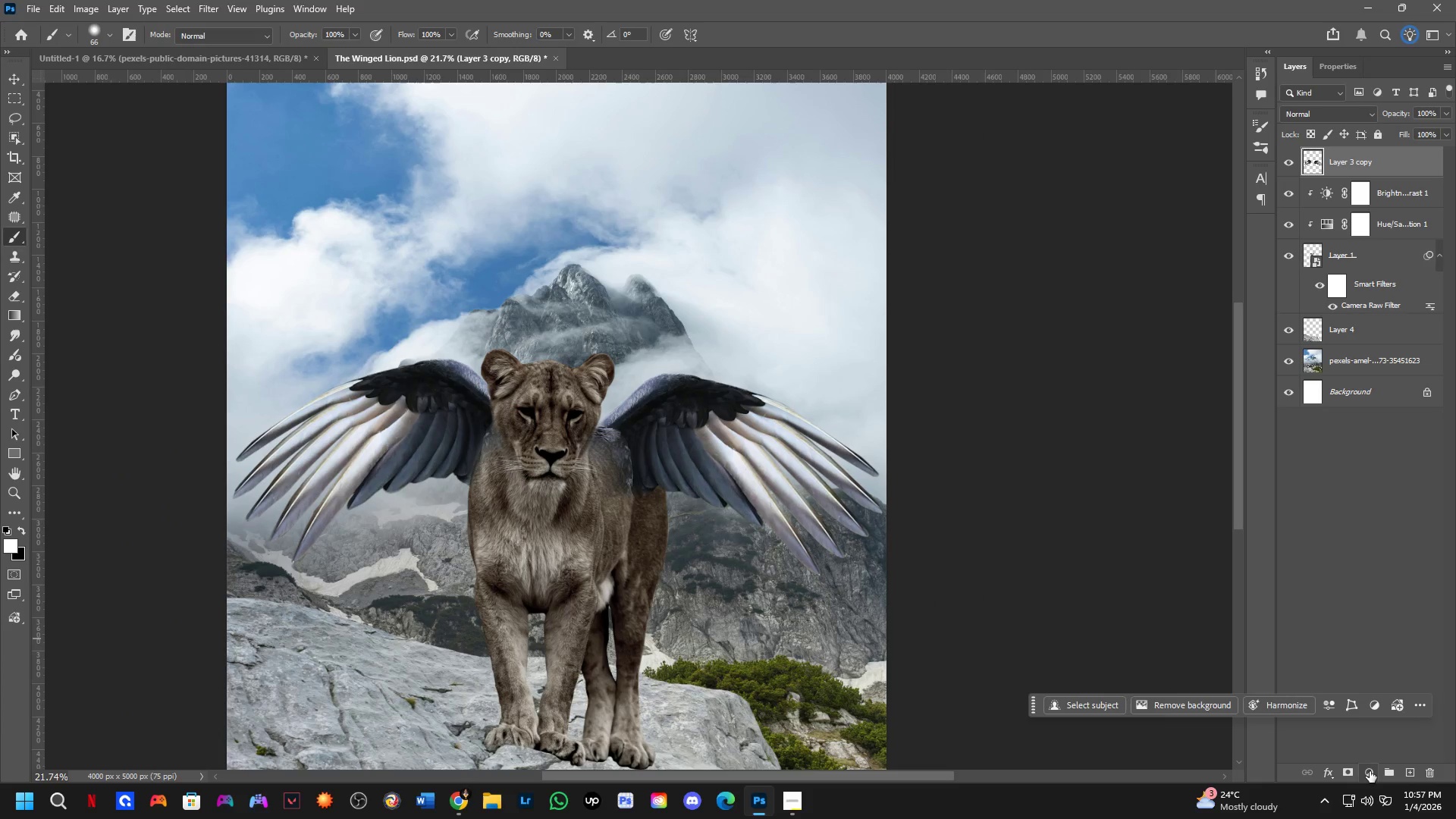 
scroll: coordinate [556, 500], scroll_direction: down, amount: 4.0
 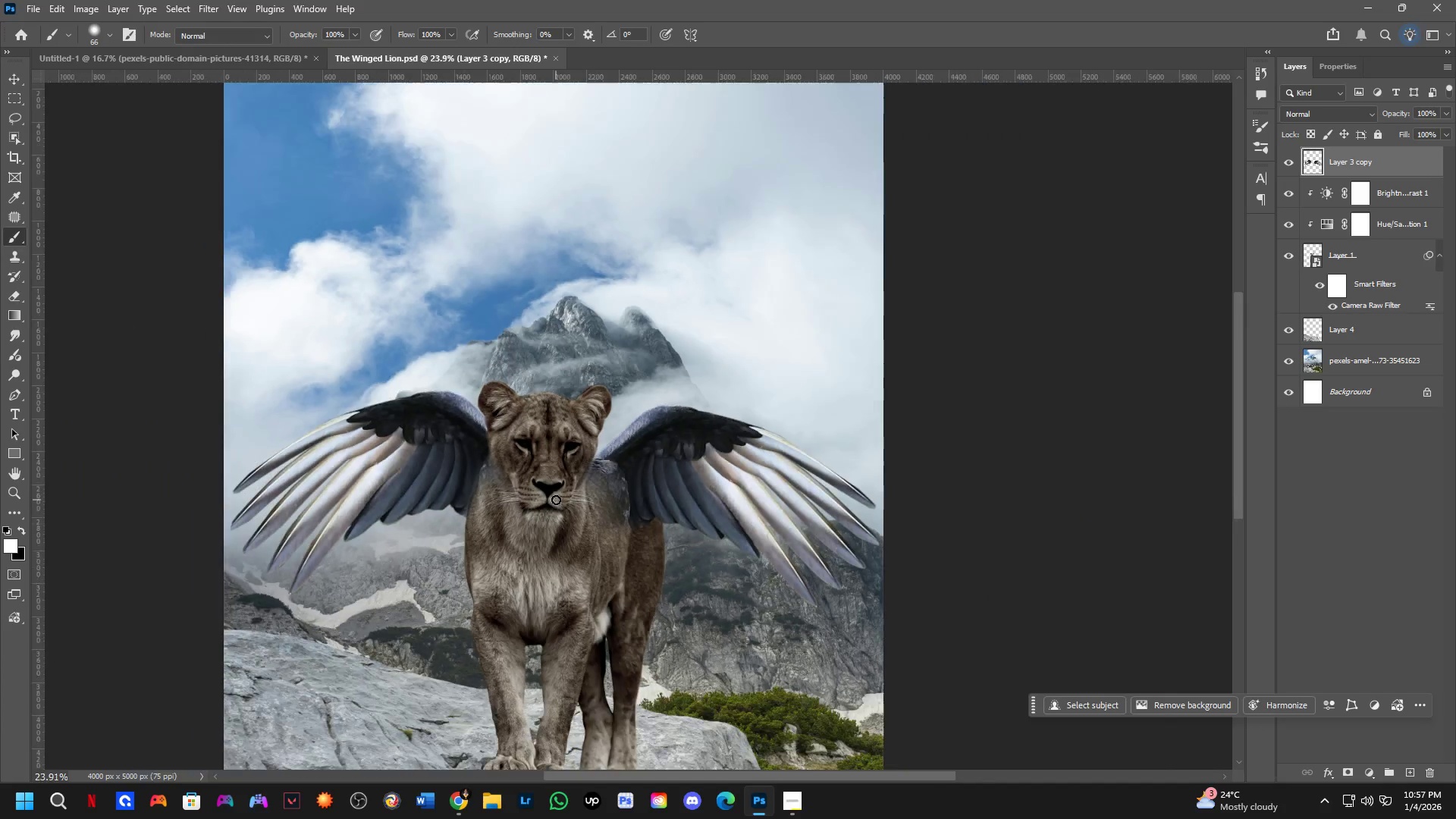 
left_click([1370, 771])
 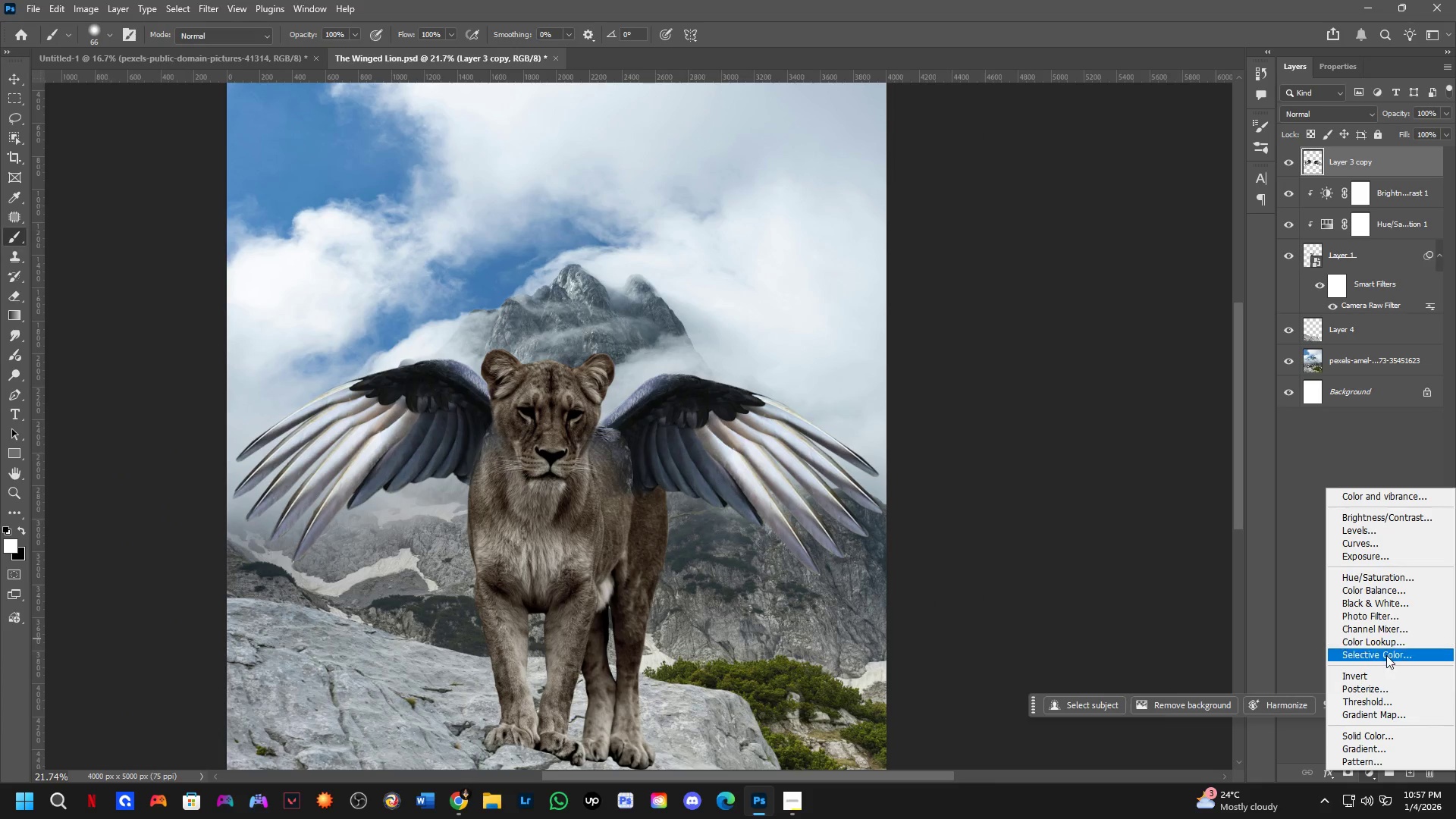 
left_click_drag(start_coordinate=[1383, 630], to_coordinate=[1370, 739])
 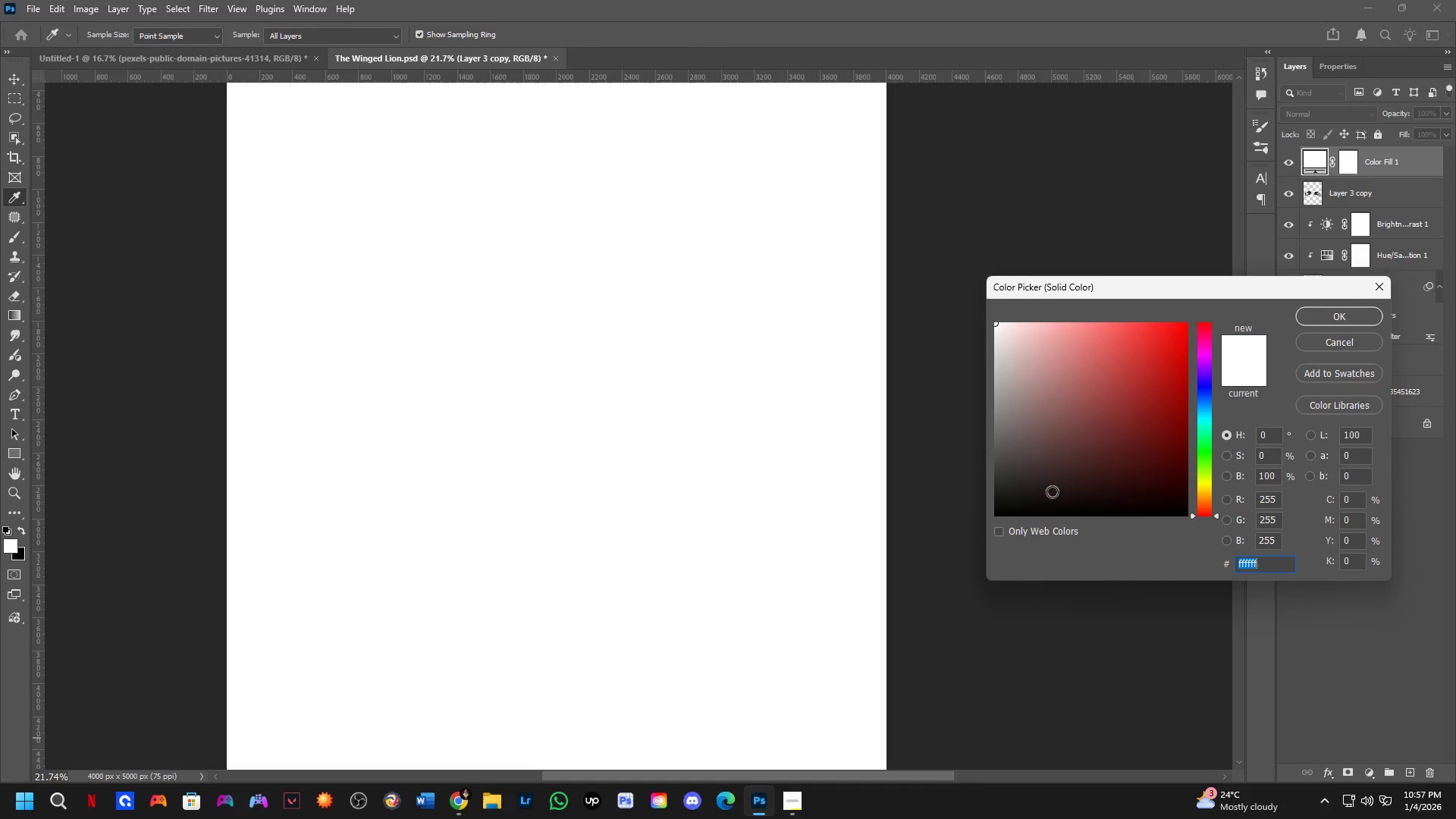 
left_click_drag(start_coordinate=[1038, 448], to_coordinate=[927, 556])
 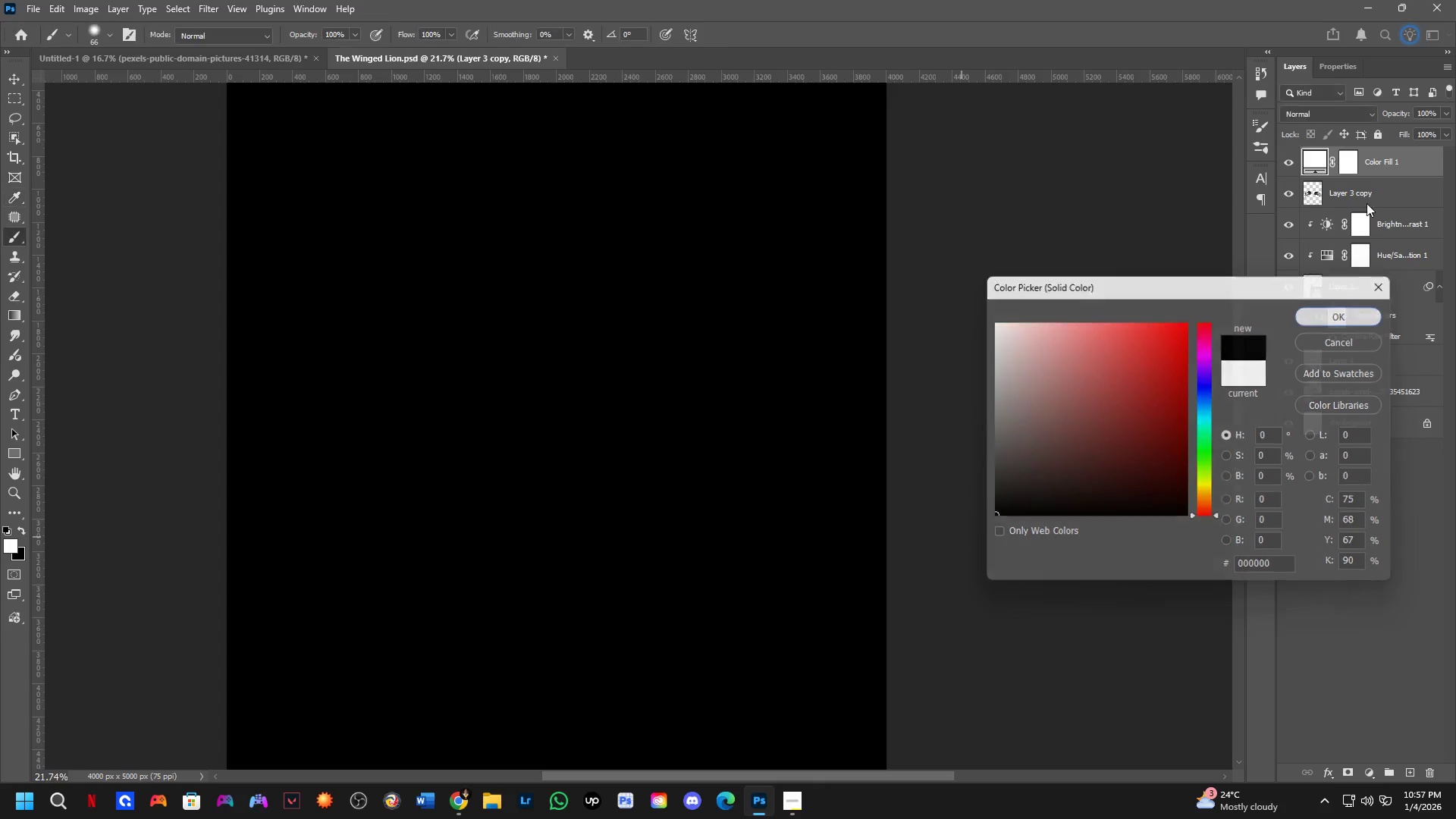 
hold_key(key=AltLeft, duration=0.53)
left_click([1379, 177])
 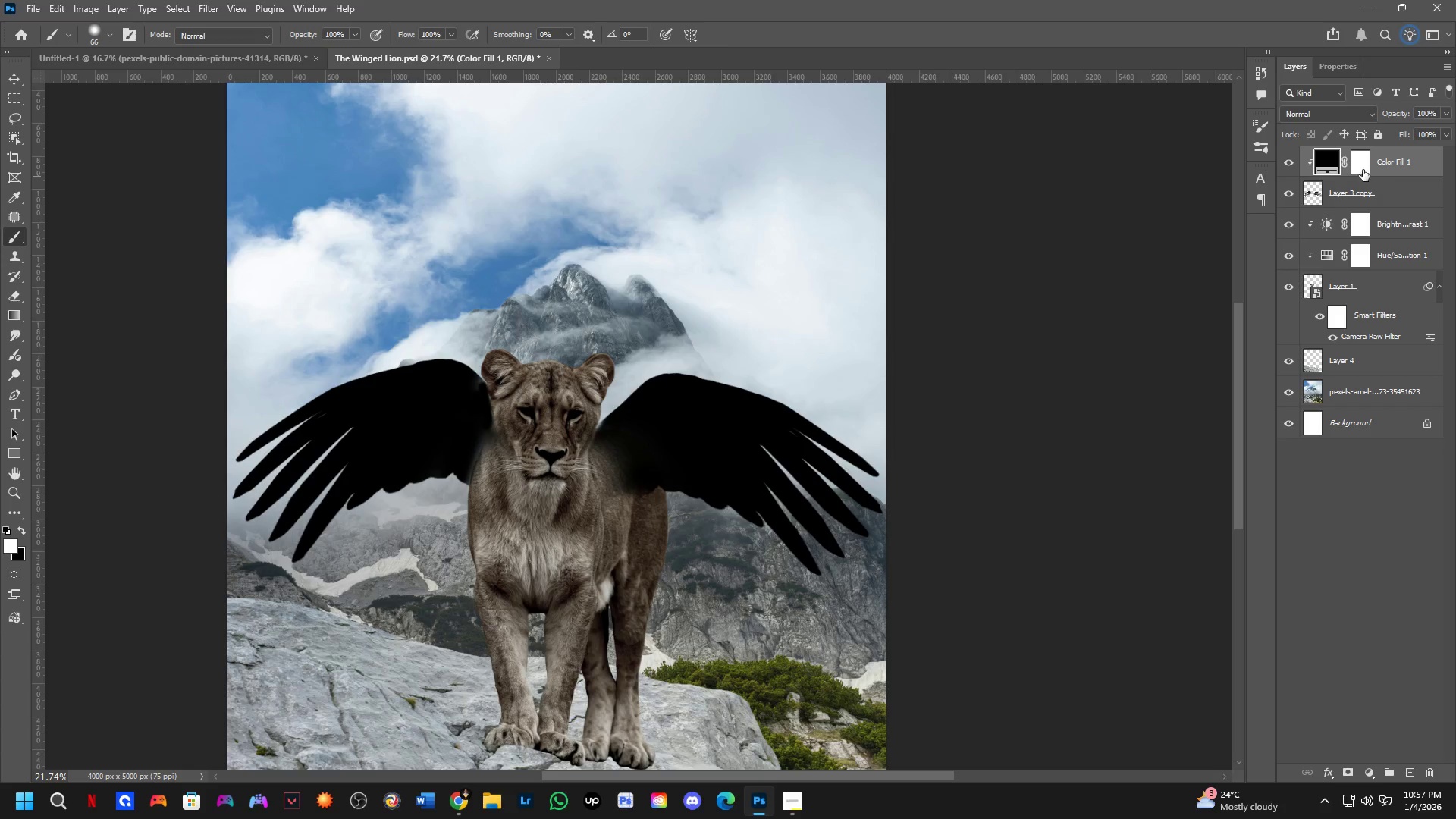 
double_click([1362, 168])
 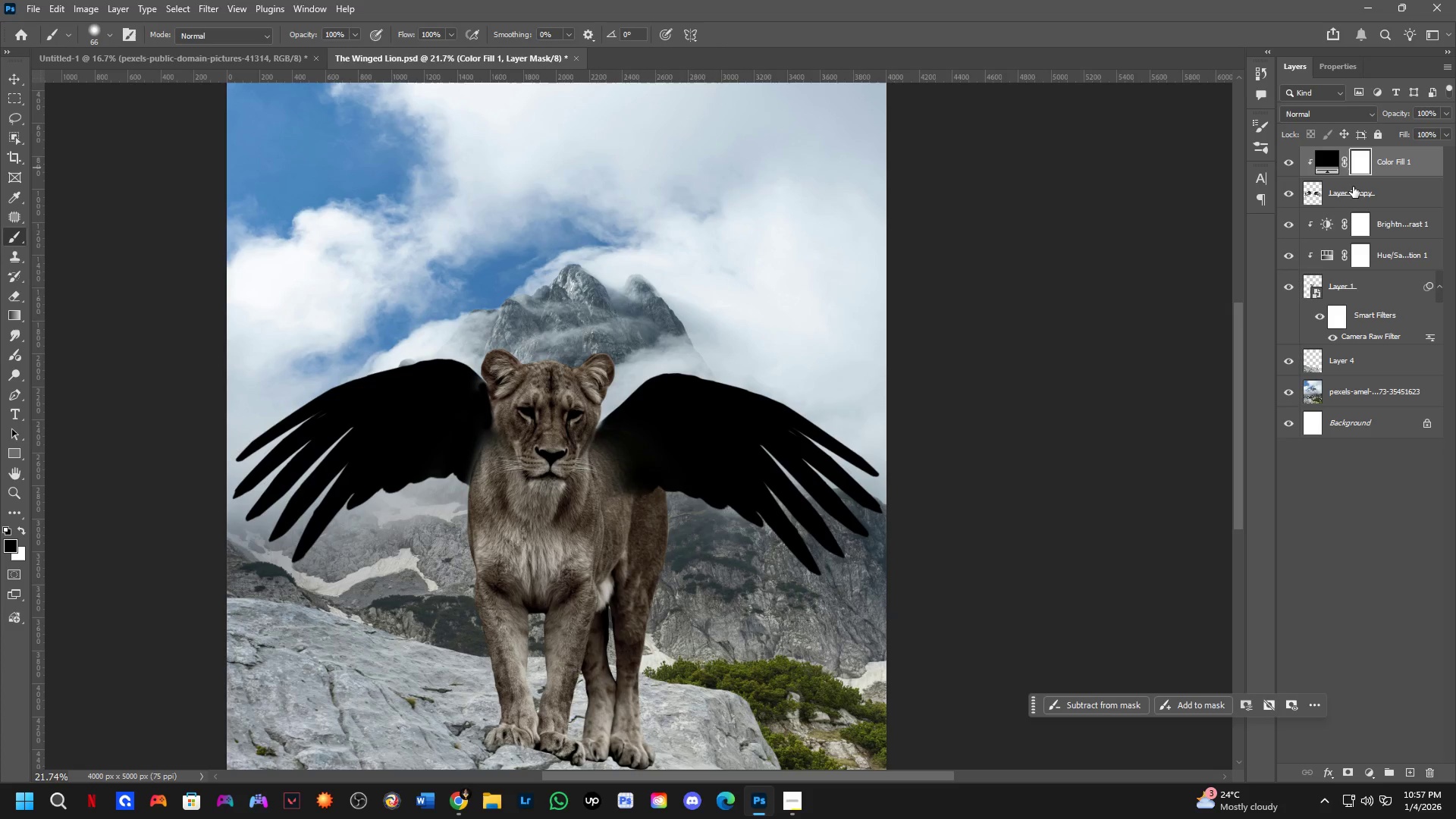 
key(Control+I)
 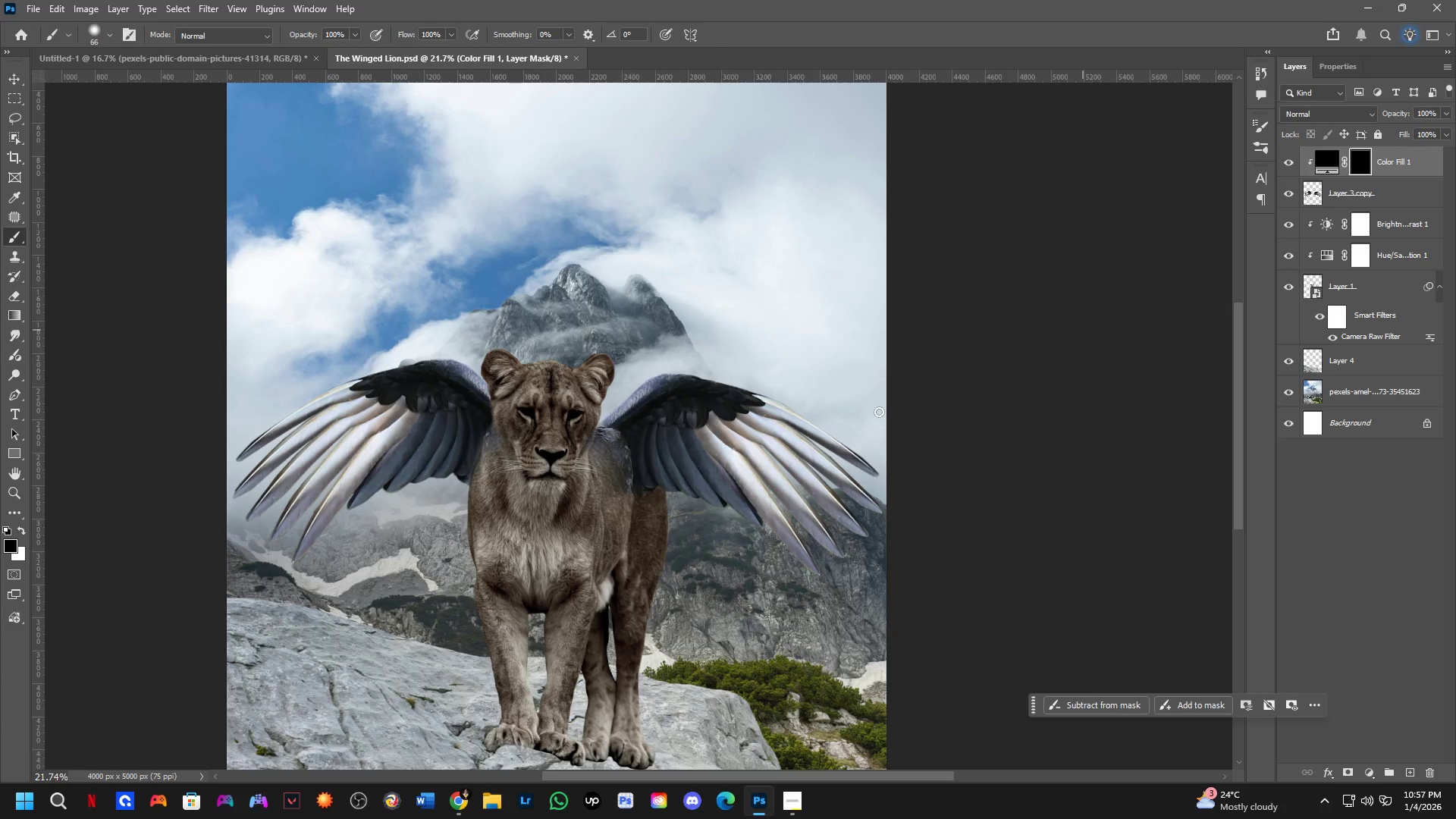 
hold_key(key=AltLeft, duration=0.45)
 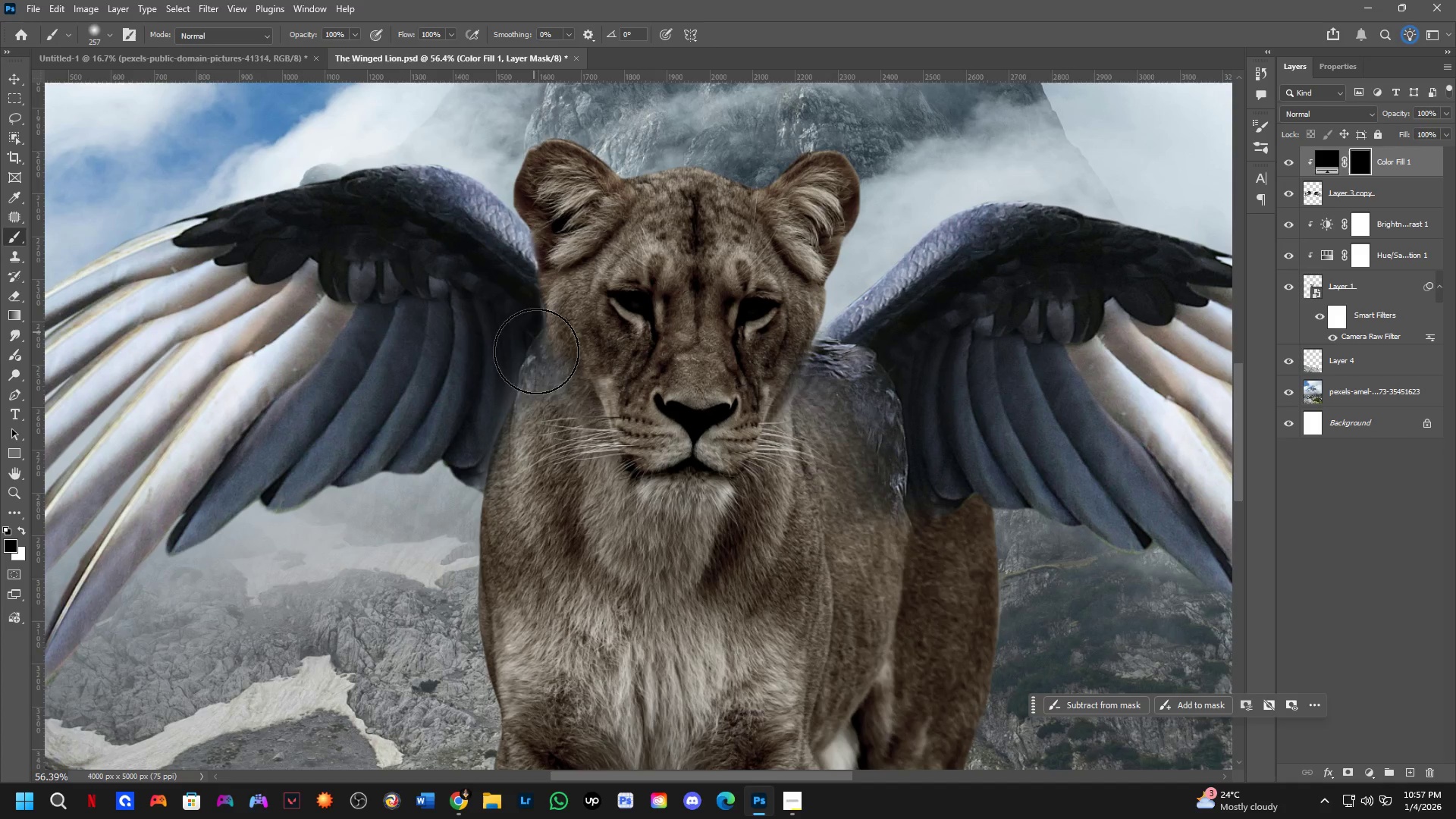 
scroll: coordinate [463, 479], scroll_direction: up, amount: 10.0
 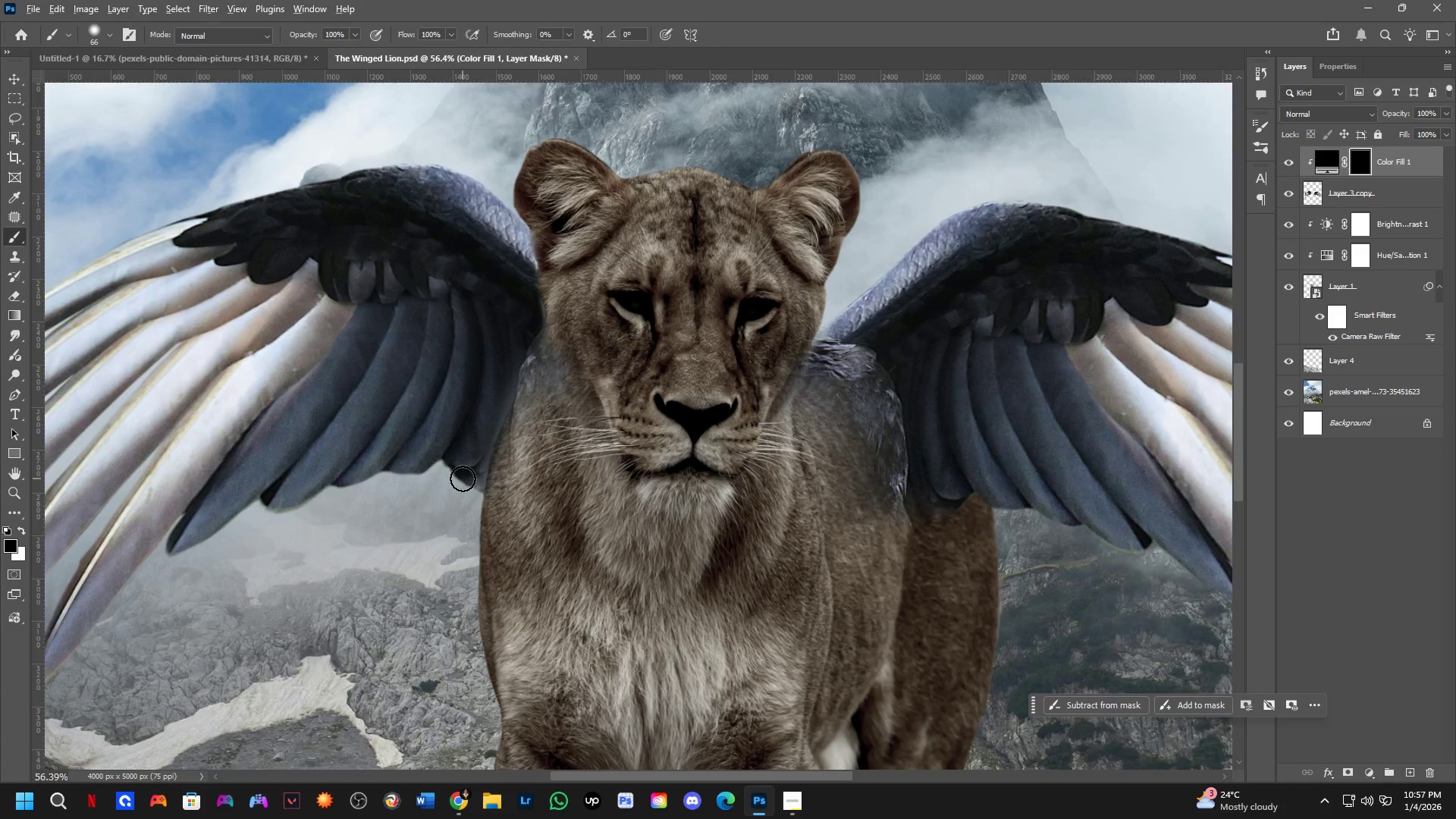 
key(Alt+AltLeft)
 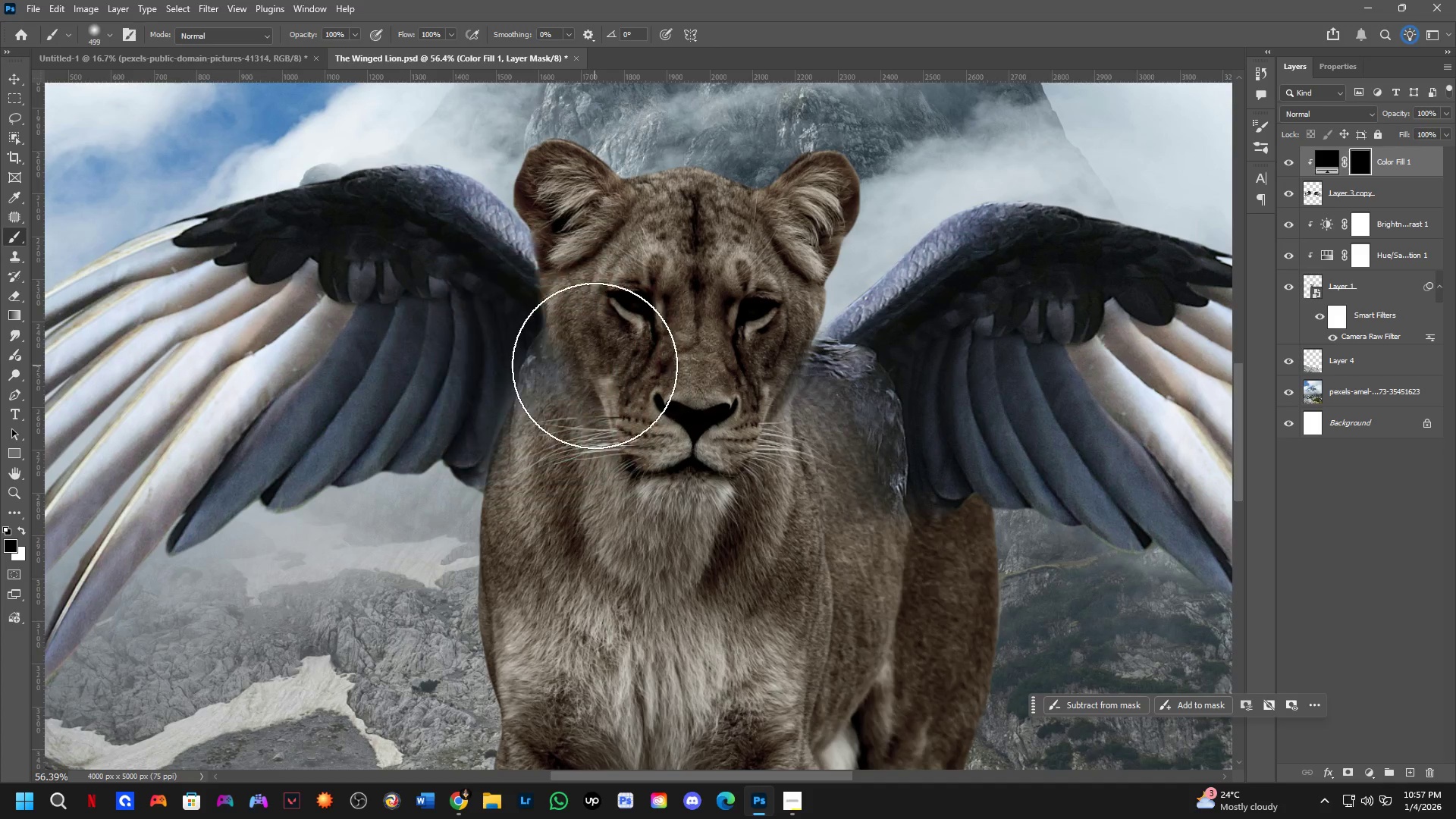 
left_click([595, 359])
 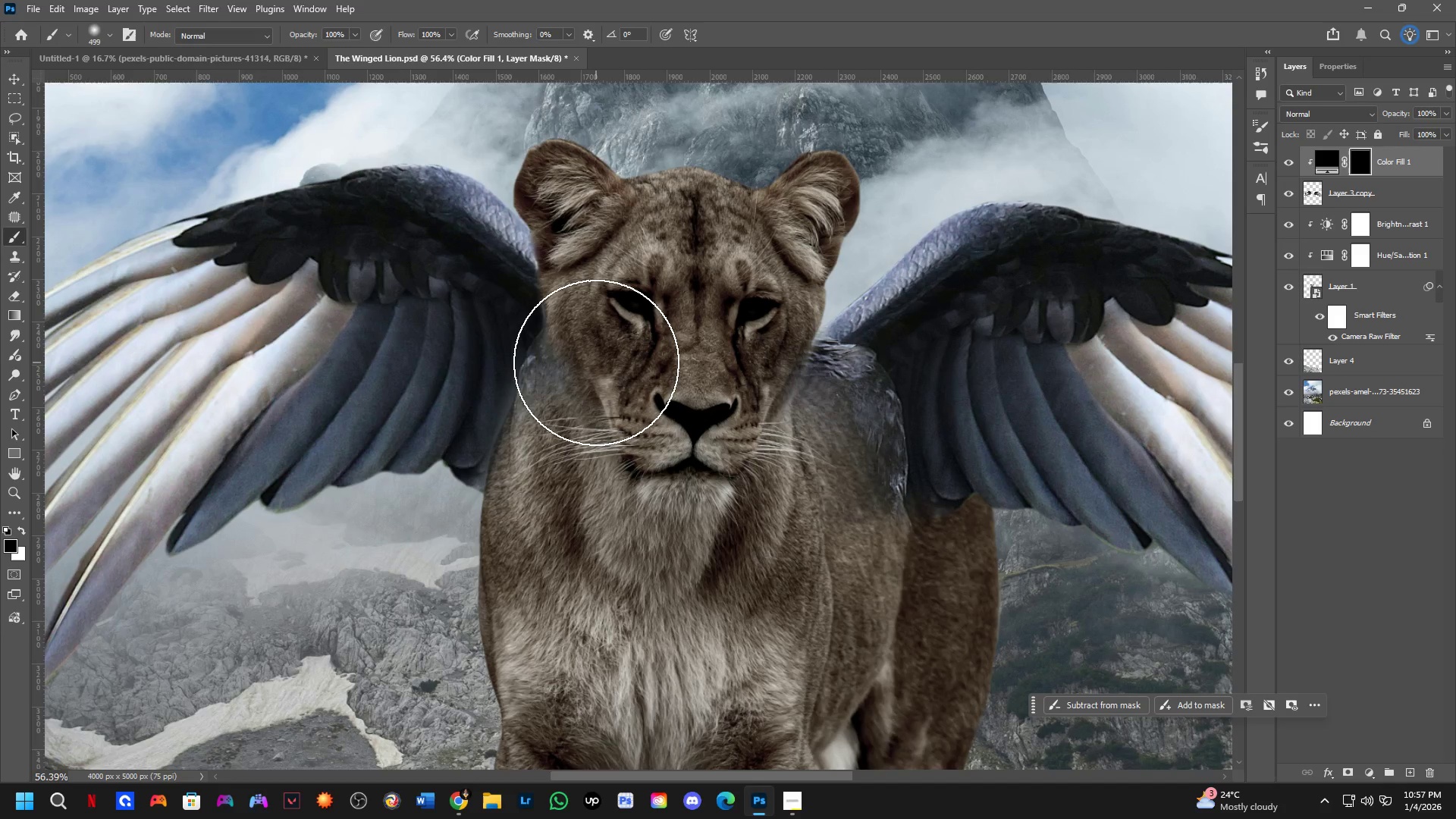 
key(X)
 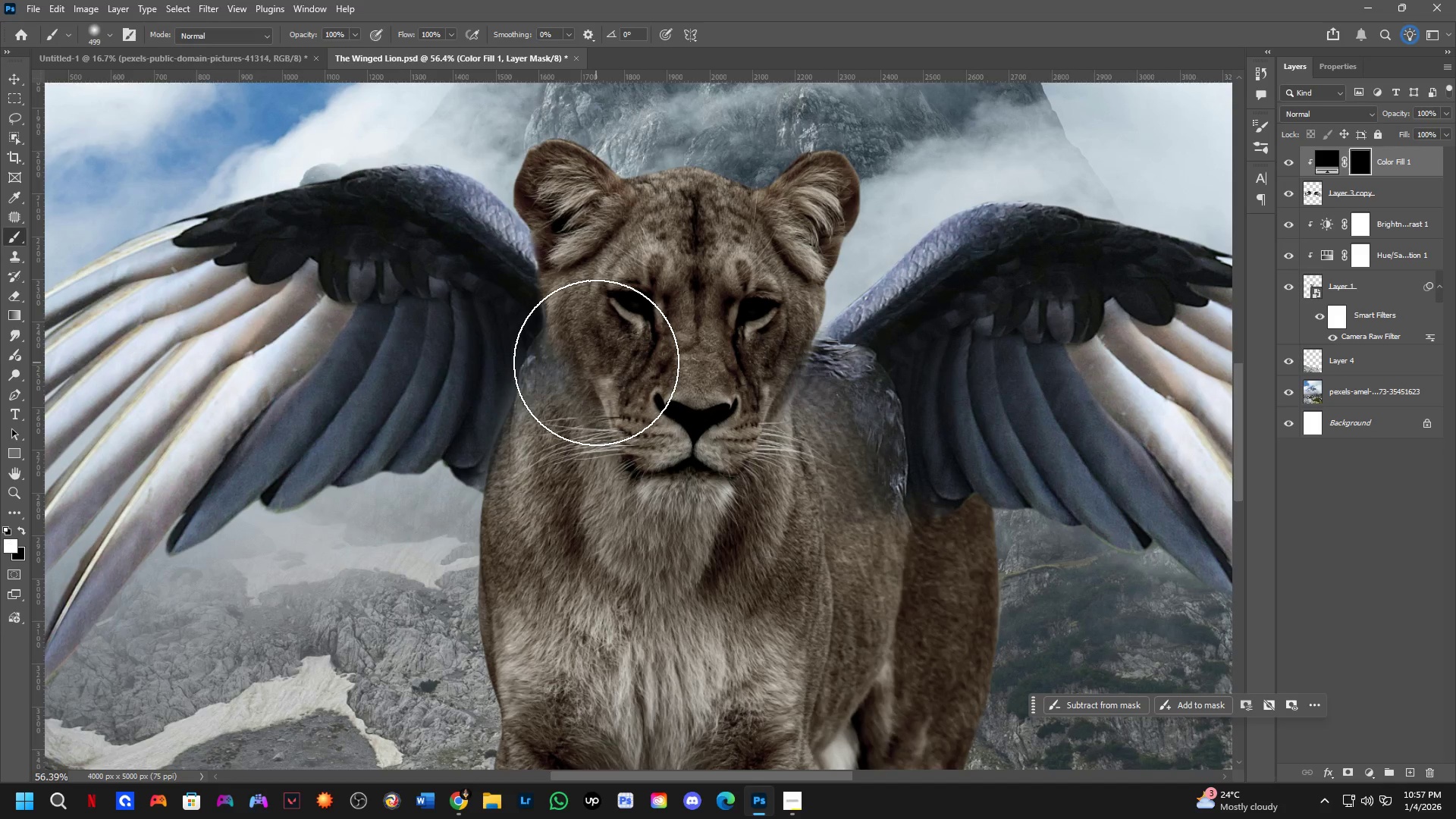 
double_click([596, 362])
 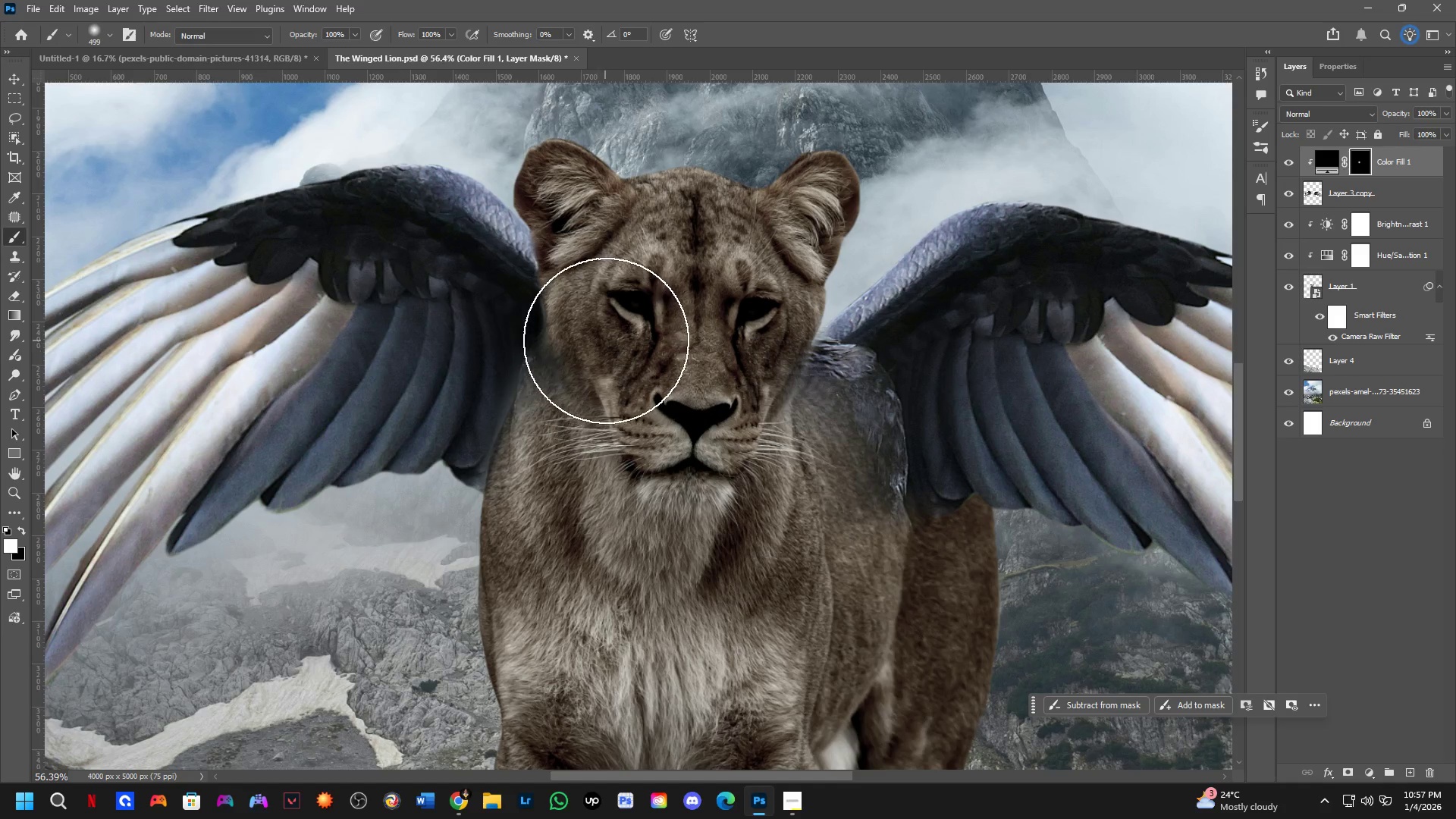 
triple_click([602, 352])
 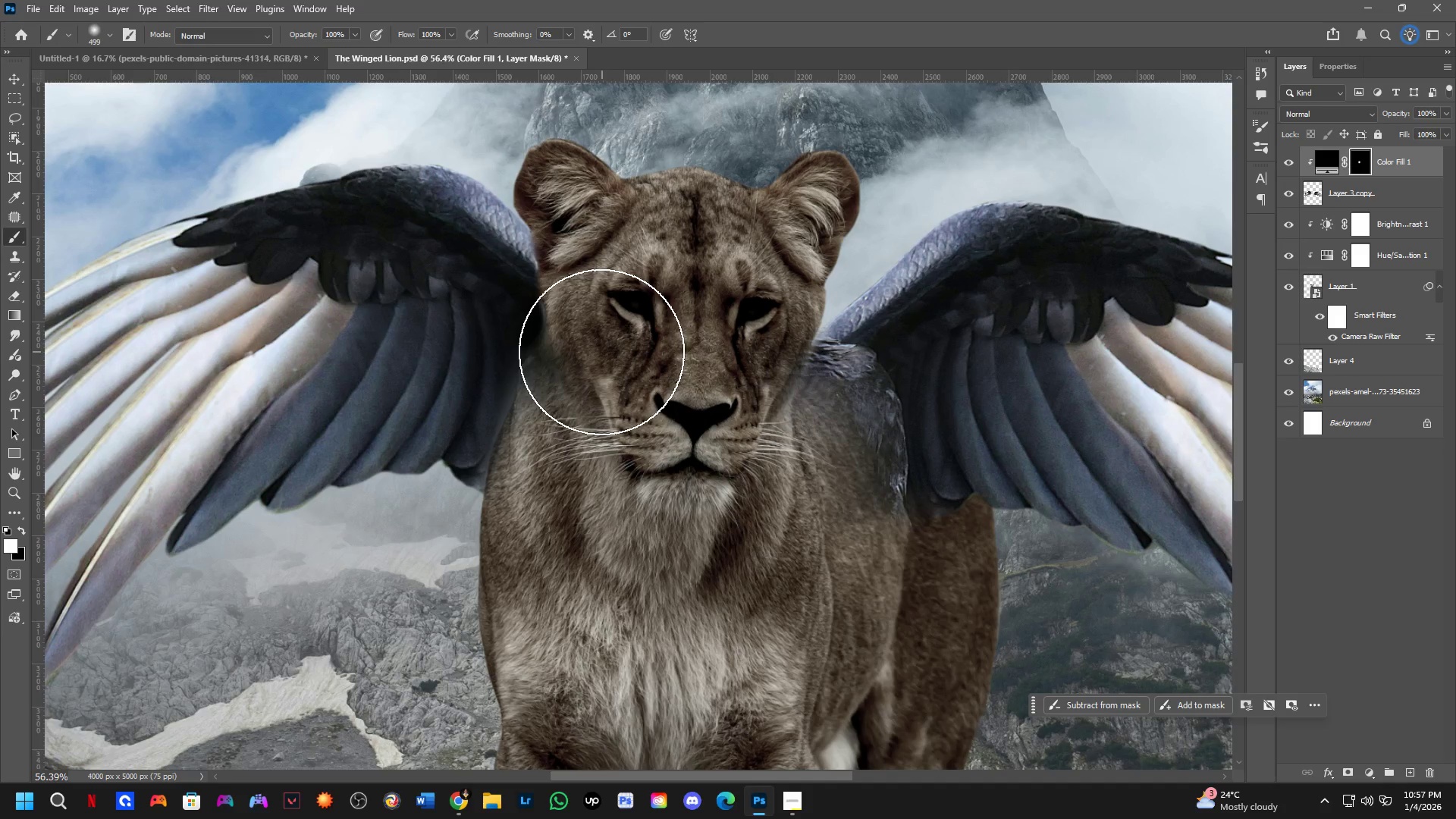 
left_click_drag(start_coordinate=[601, 352], to_coordinate=[534, 460])
 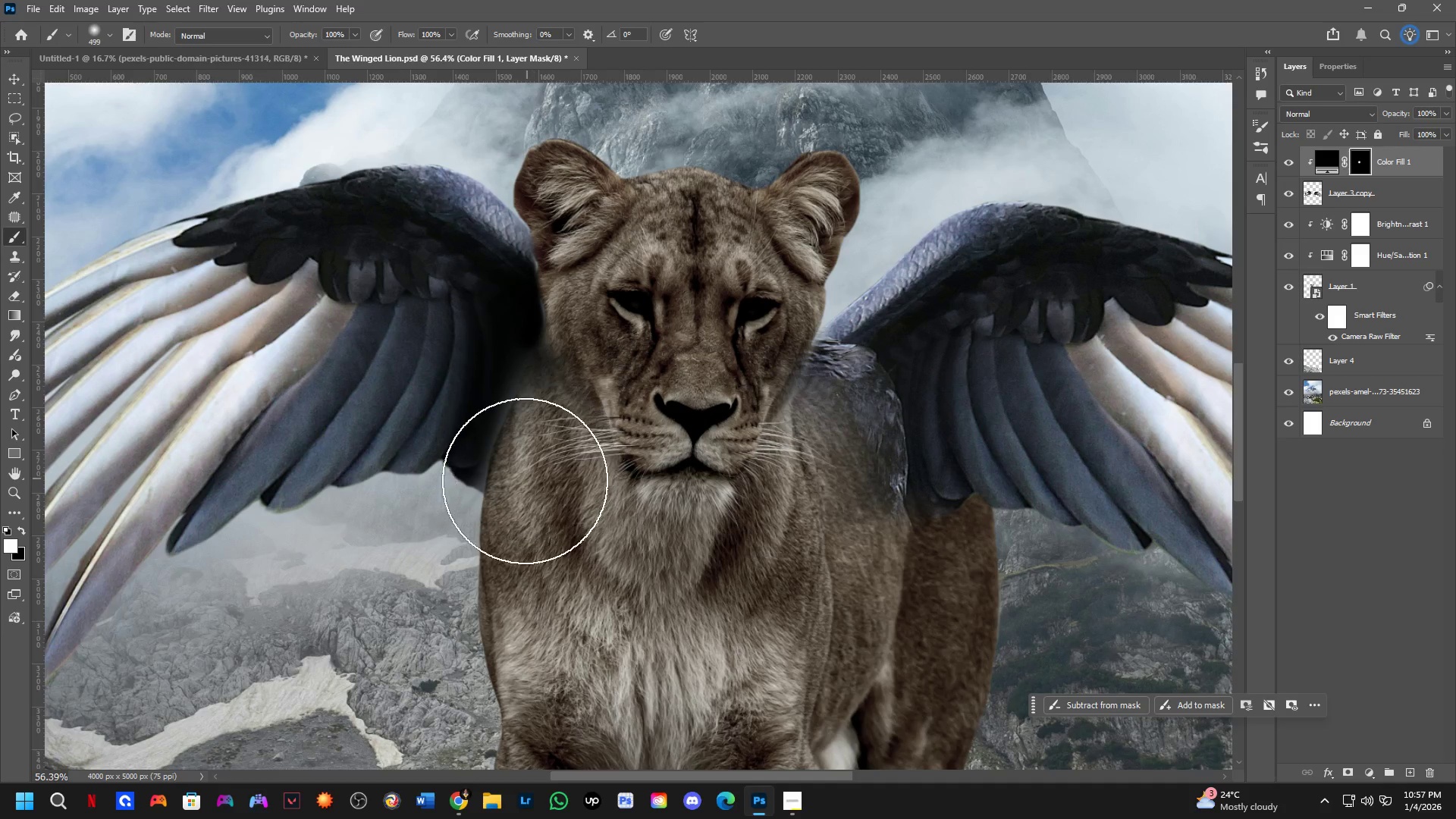 
key(Alt+AltLeft)
 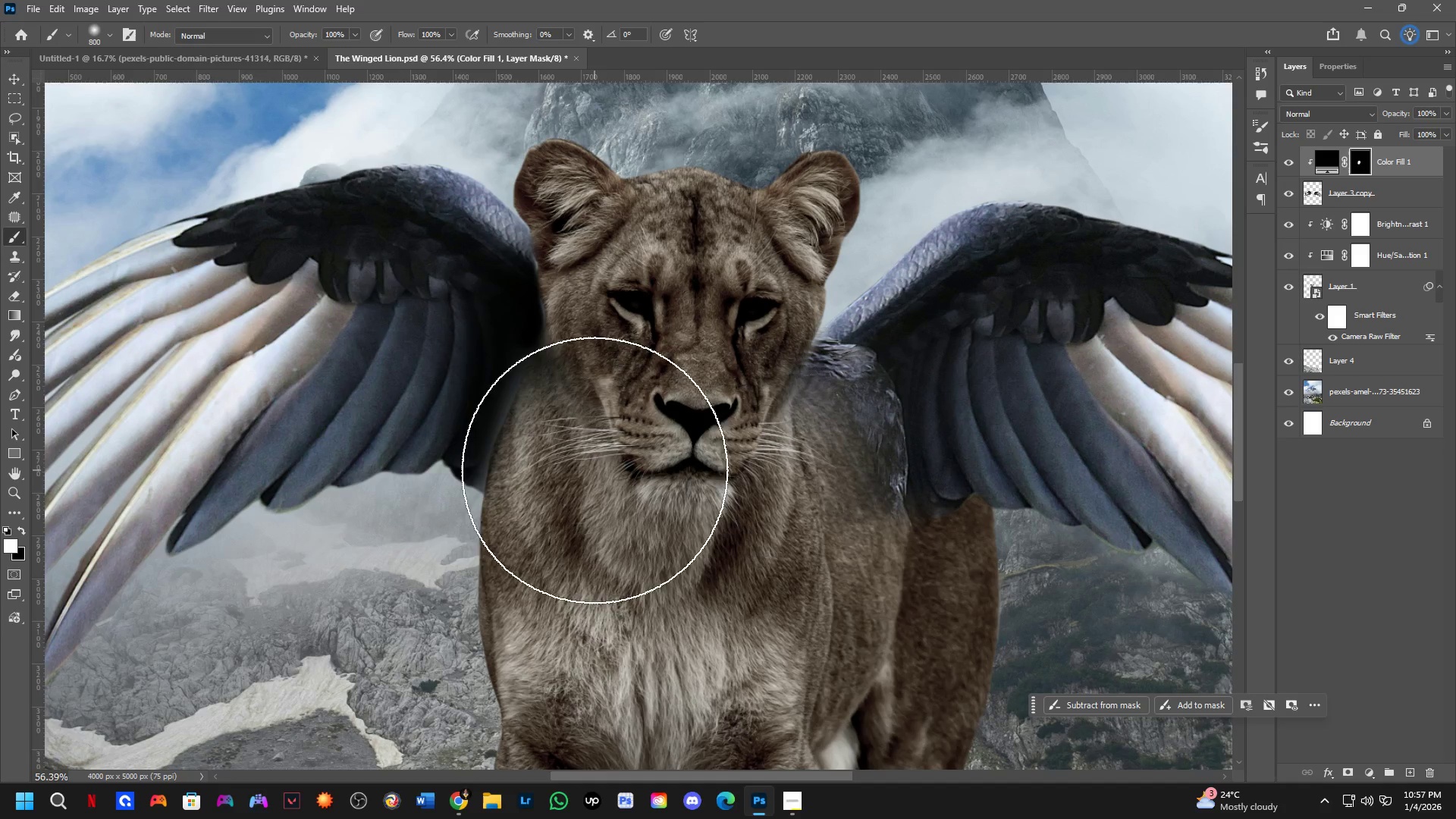 
left_click_drag(start_coordinate=[577, 476], to_coordinate=[306, 620])
 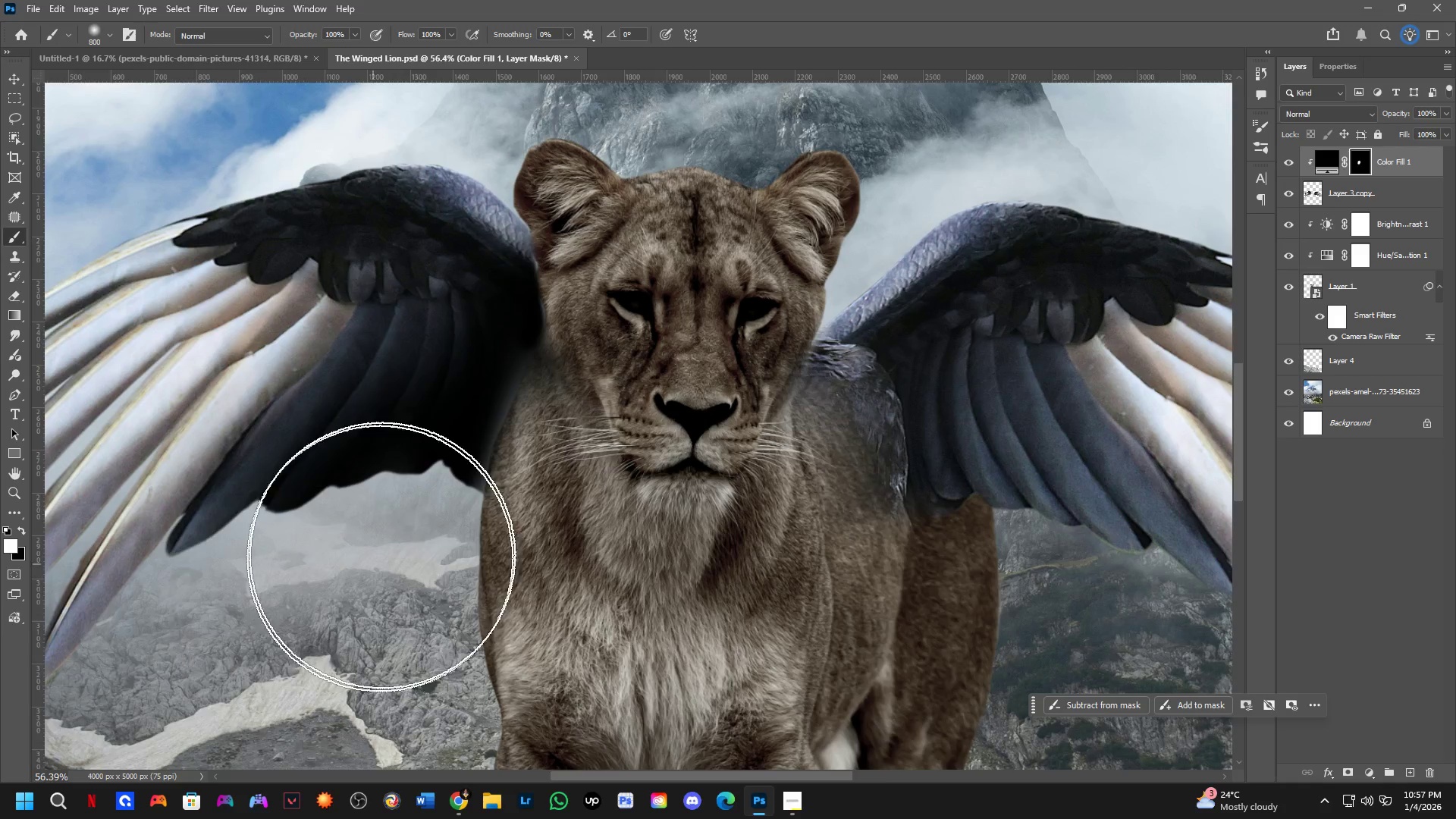 
scroll: coordinate [411, 532], scroll_direction: down, amount: 4.0
 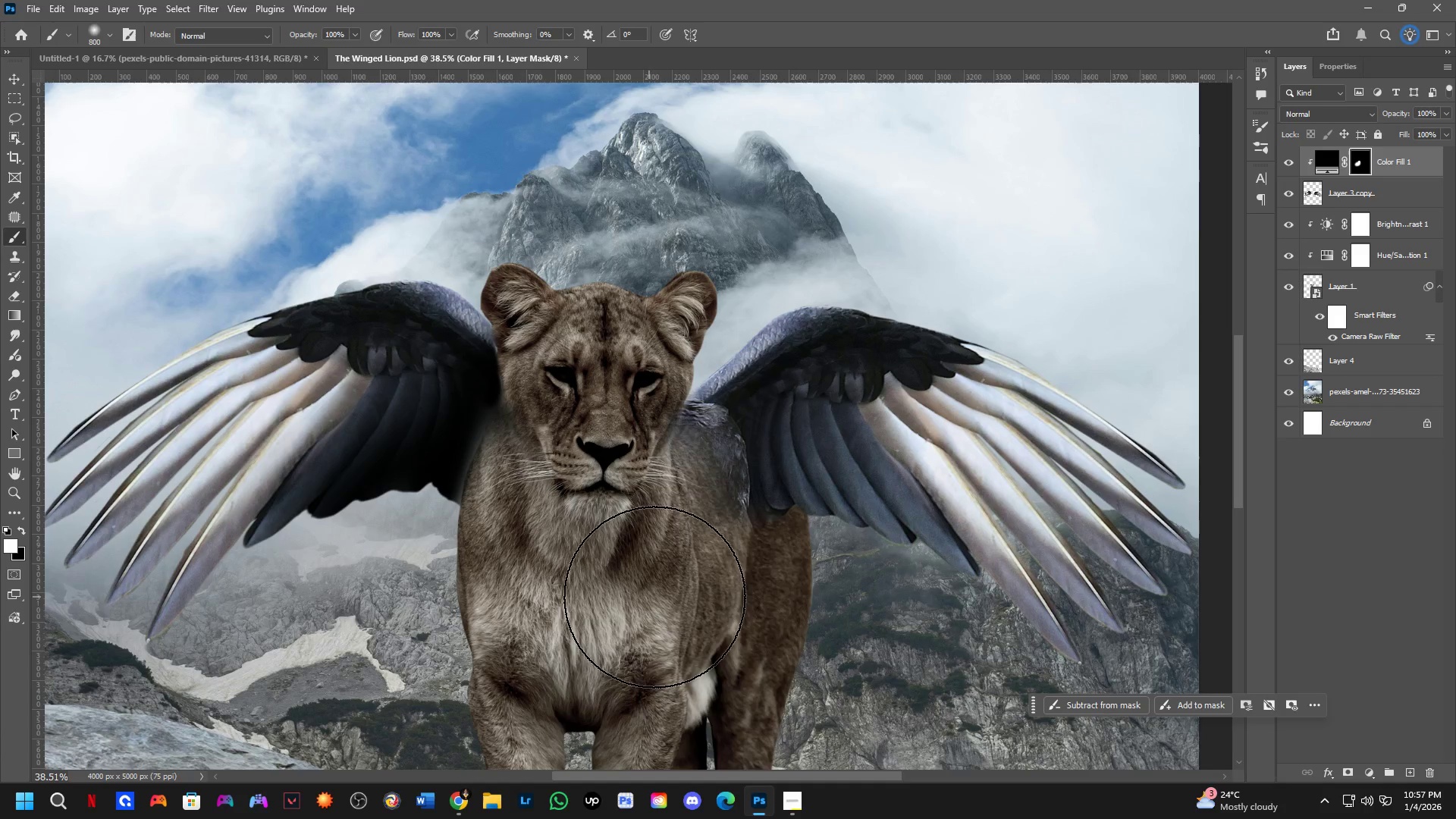 
left_click_drag(start_coordinate=[755, 547], to_coordinate=[905, 613])
 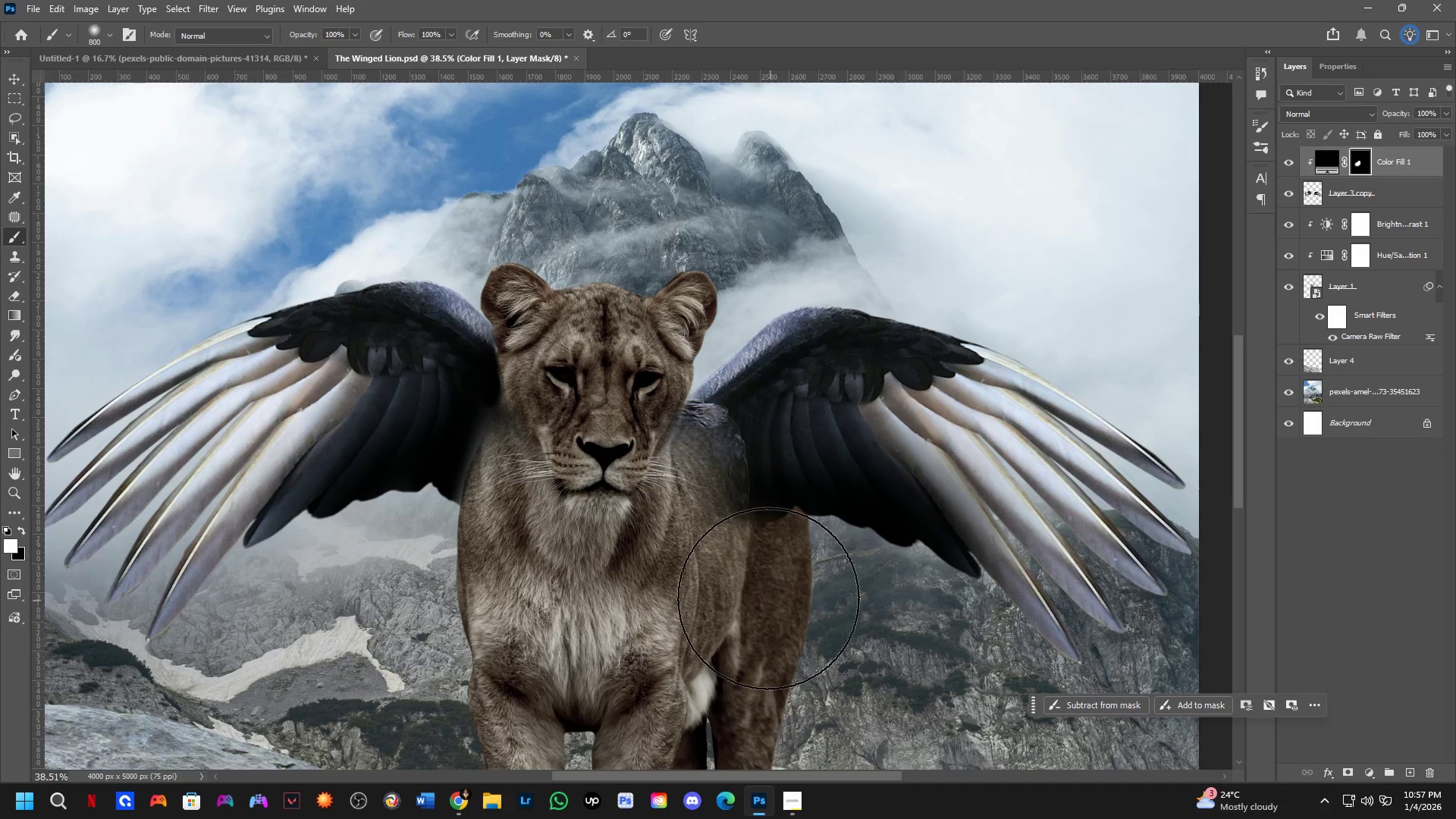 
key(Control+ControlLeft)
 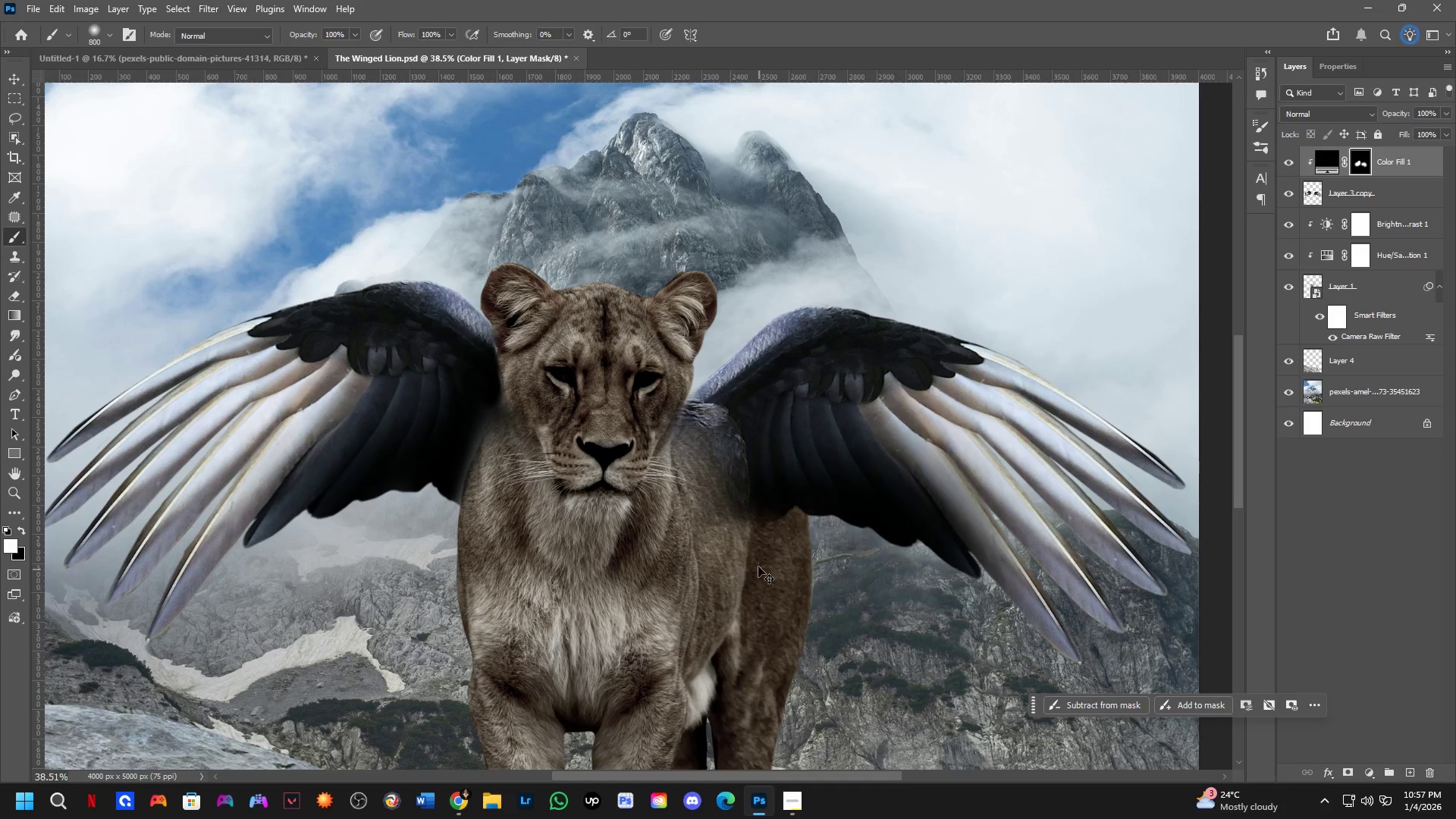 
key(Control+Z)
 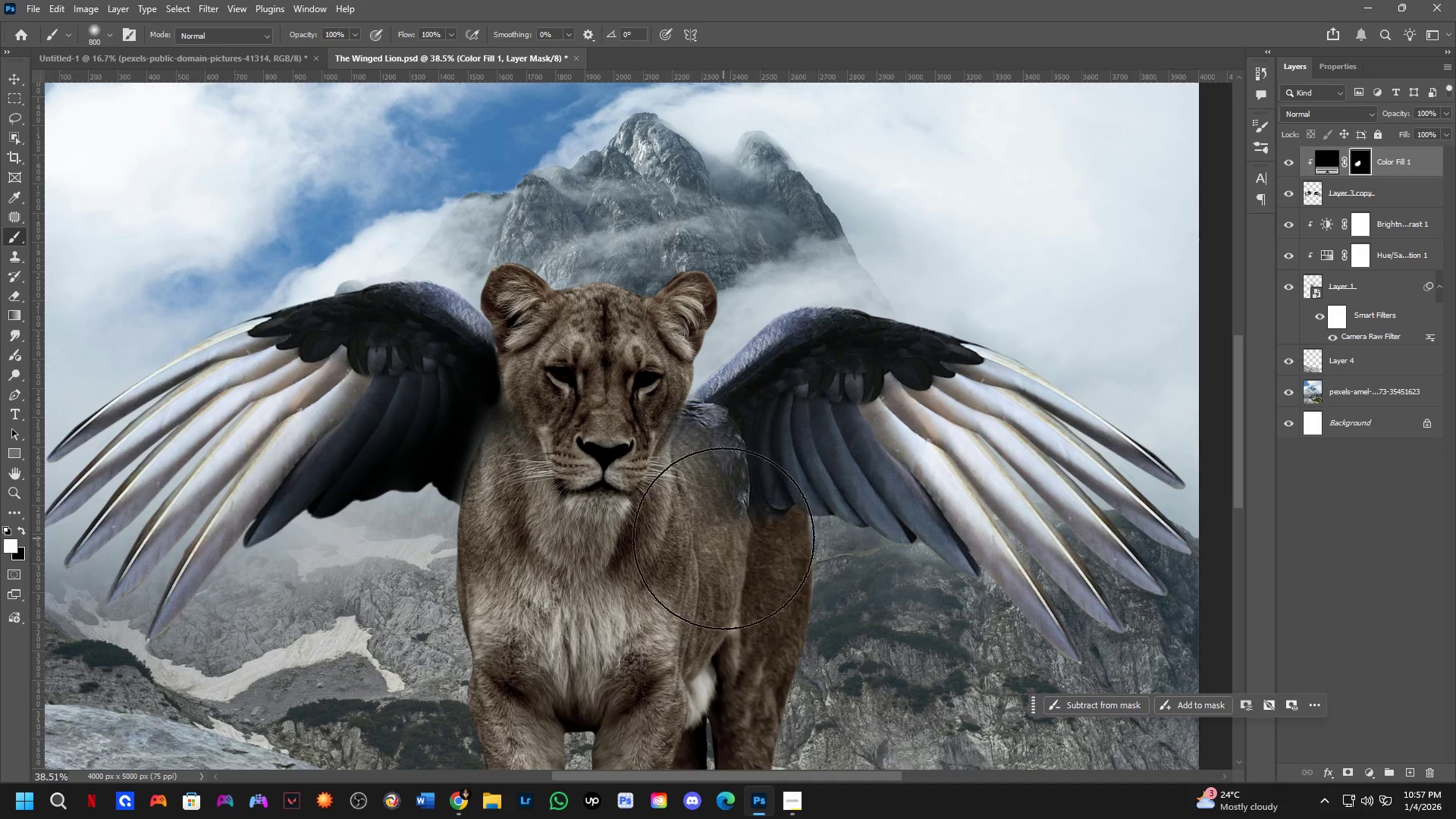 
left_click_drag(start_coordinate=[723, 538], to_coordinate=[873, 600])
 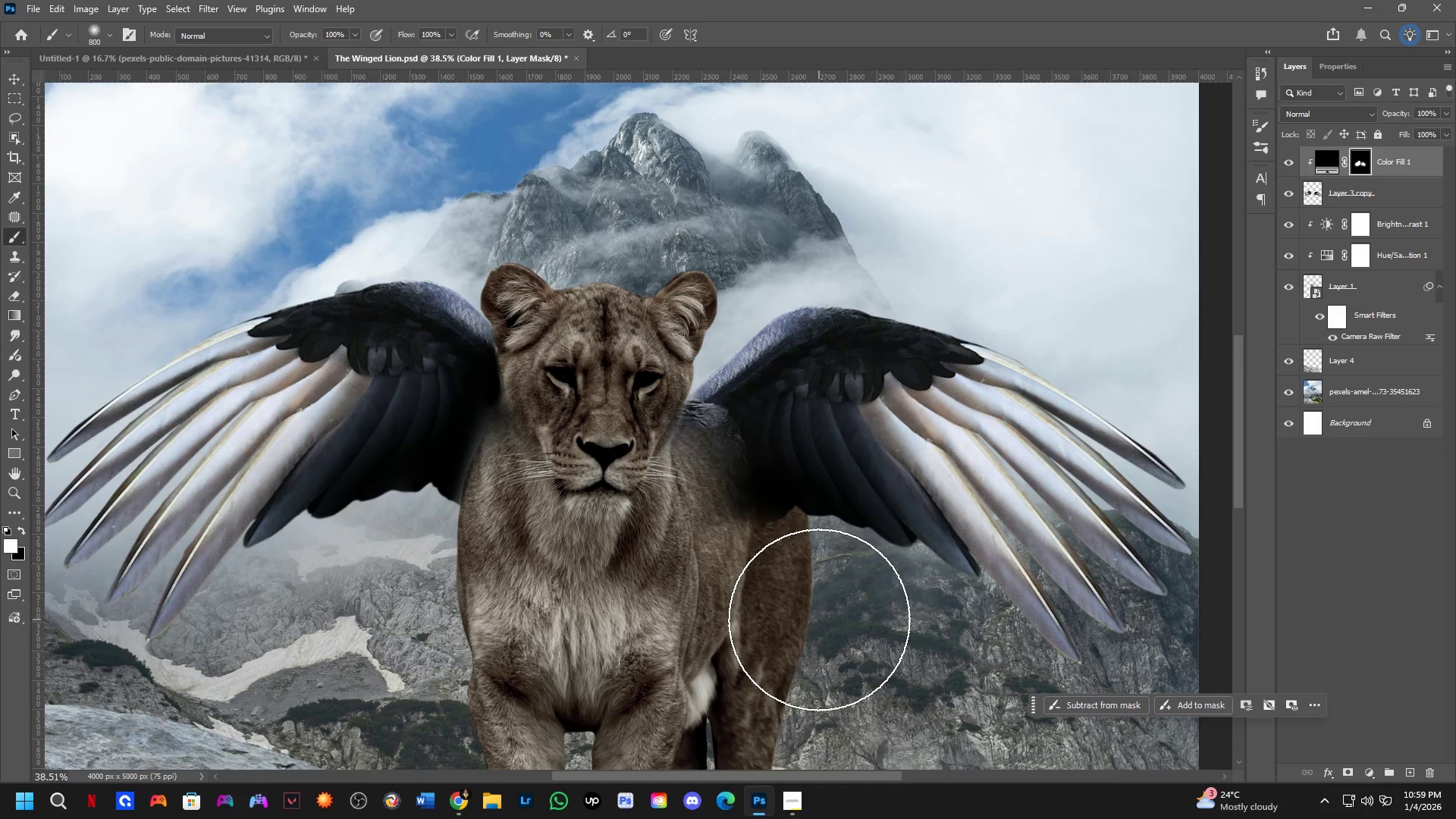 
wait(77.34)
 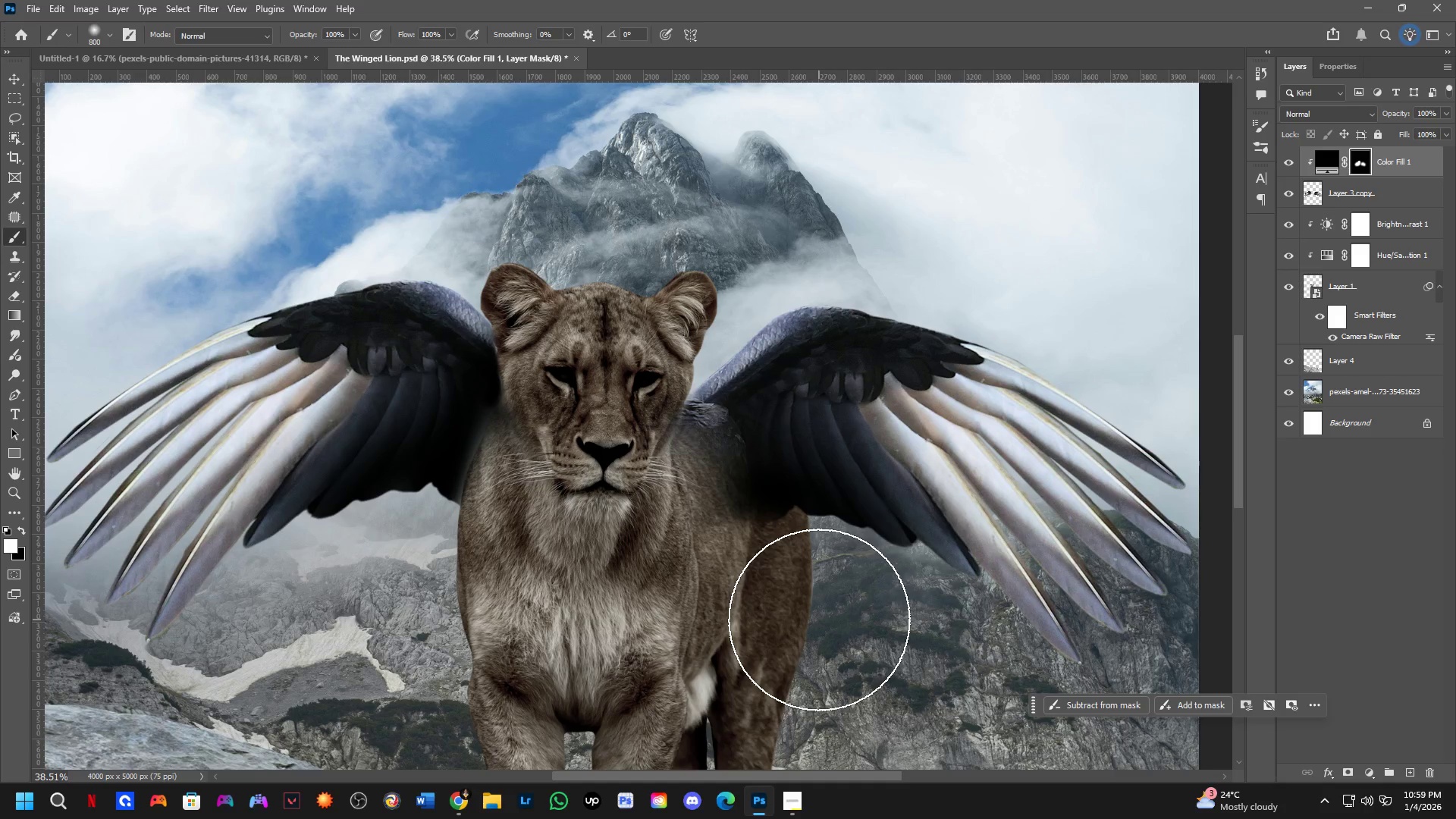 
key(Alt+Tab)